 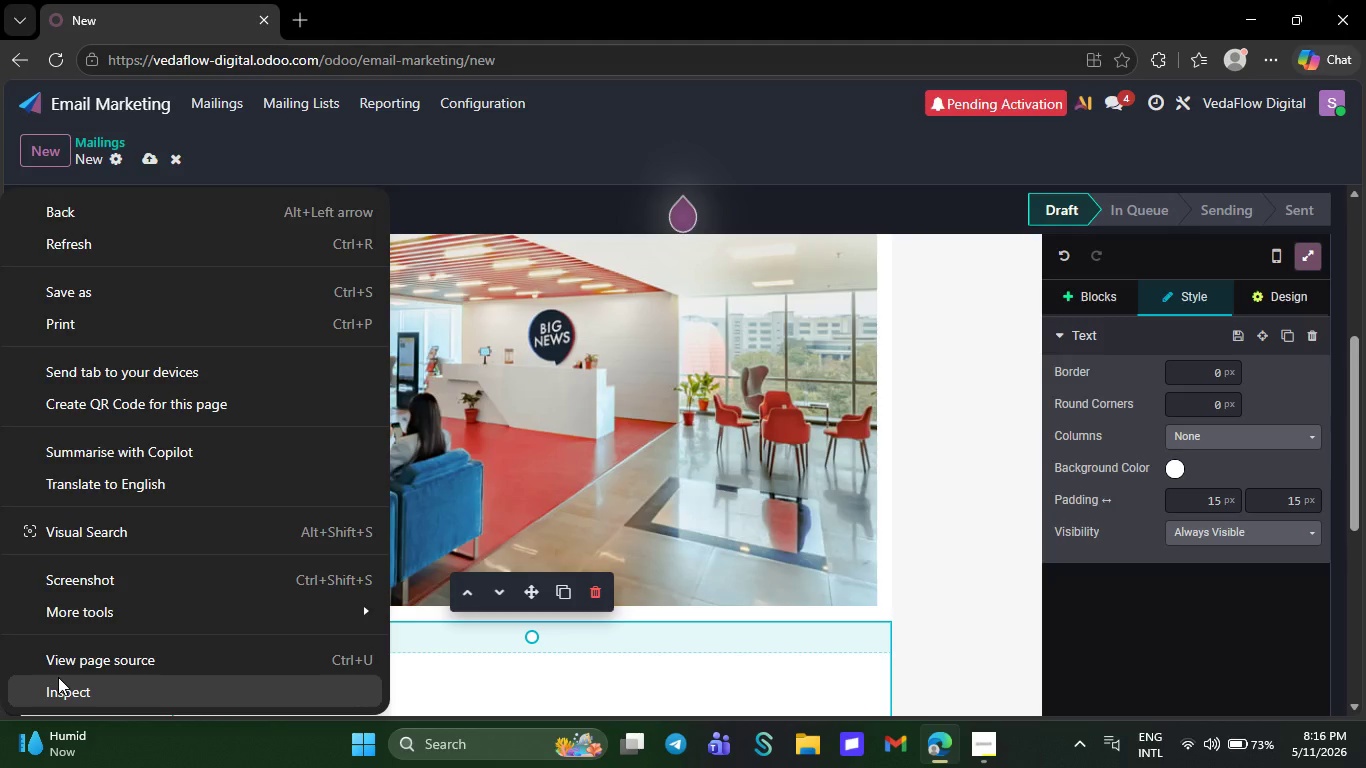 
left_click_drag(start_coordinate=[60, 677], to_coordinate=[526, 698])
 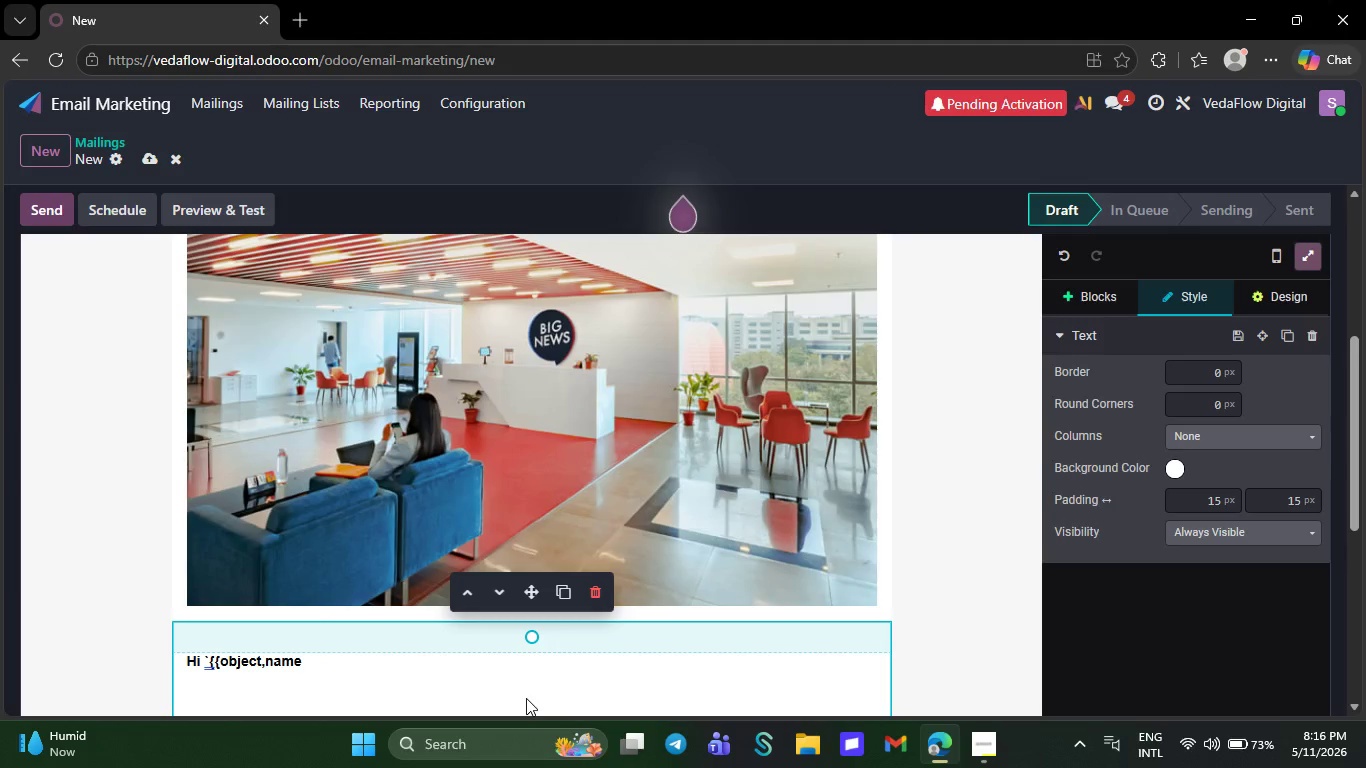 
left_click([526, 698])
 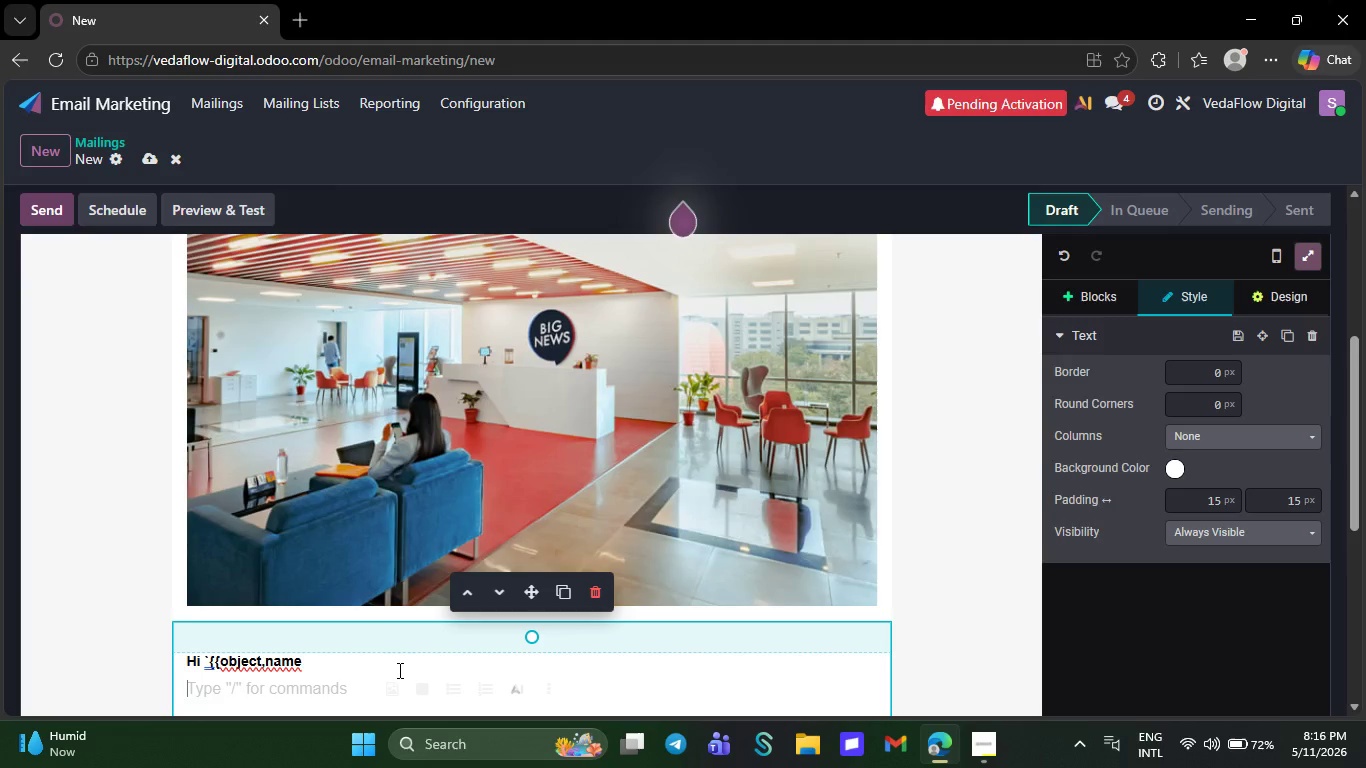 
wait(6.0)
 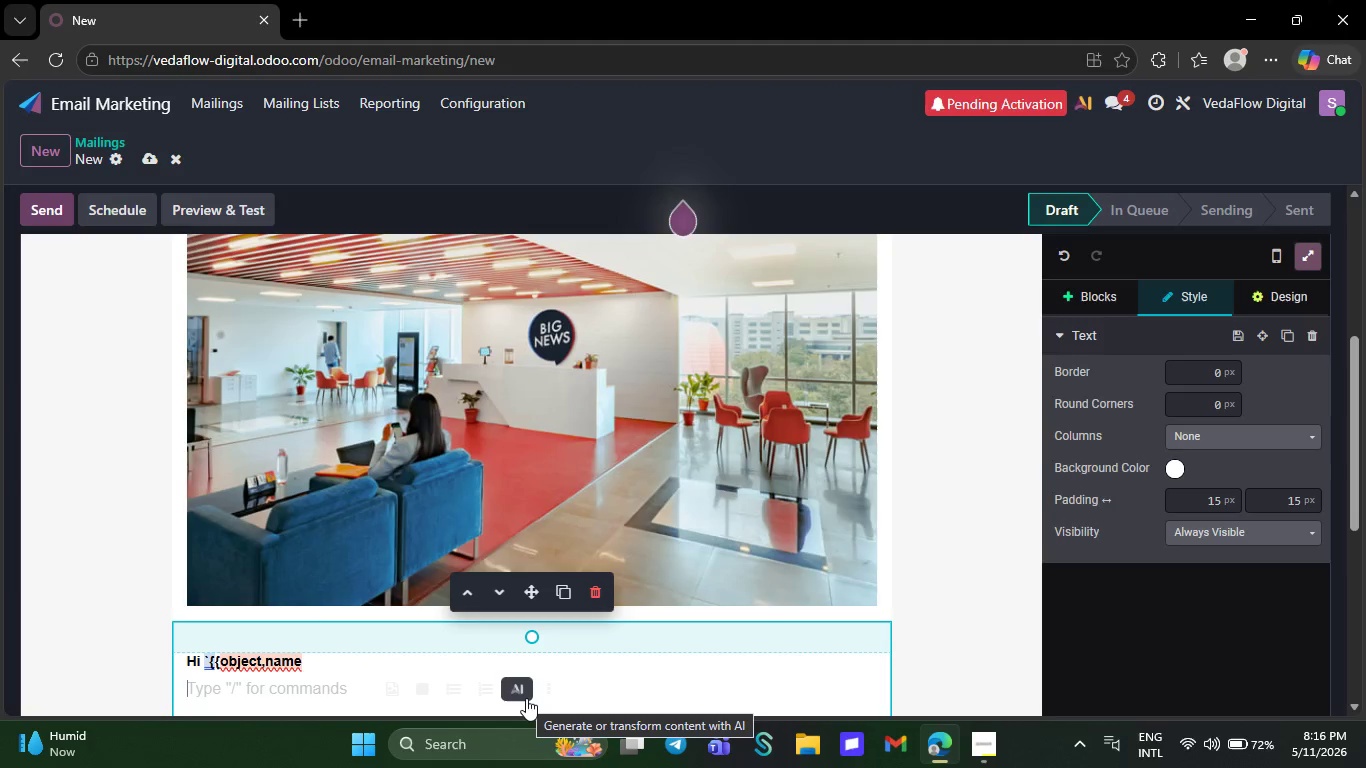 
left_click([363, 661])
 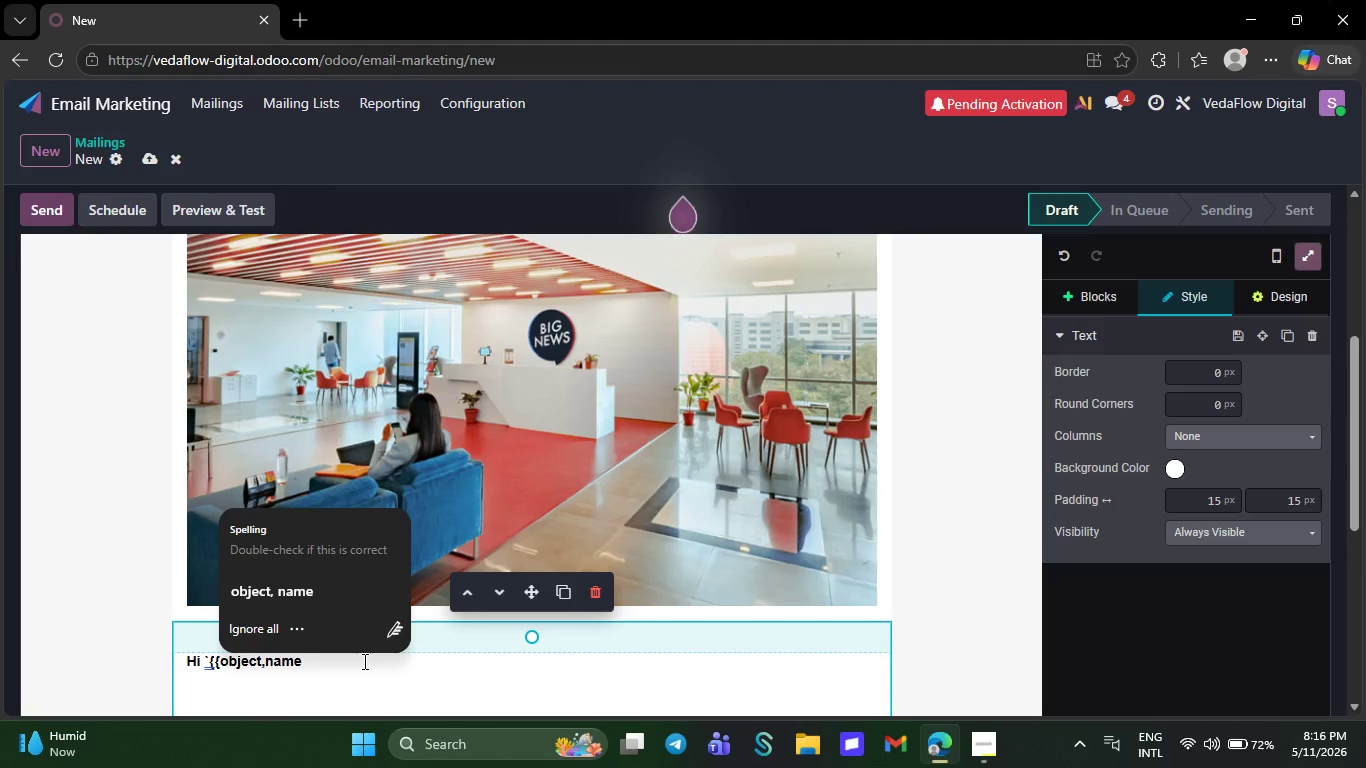 
key(Shift+ShiftRight)
 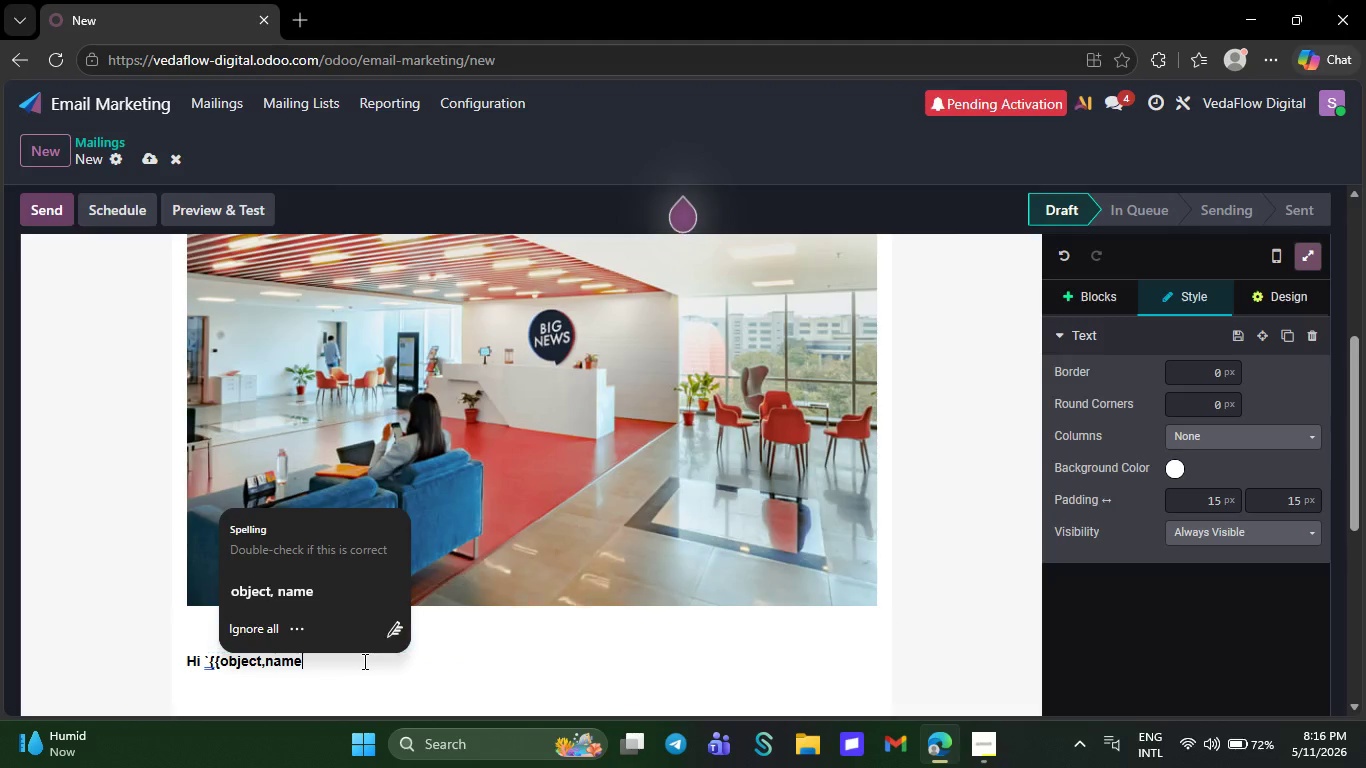 
key(Shift+BracketRight)
 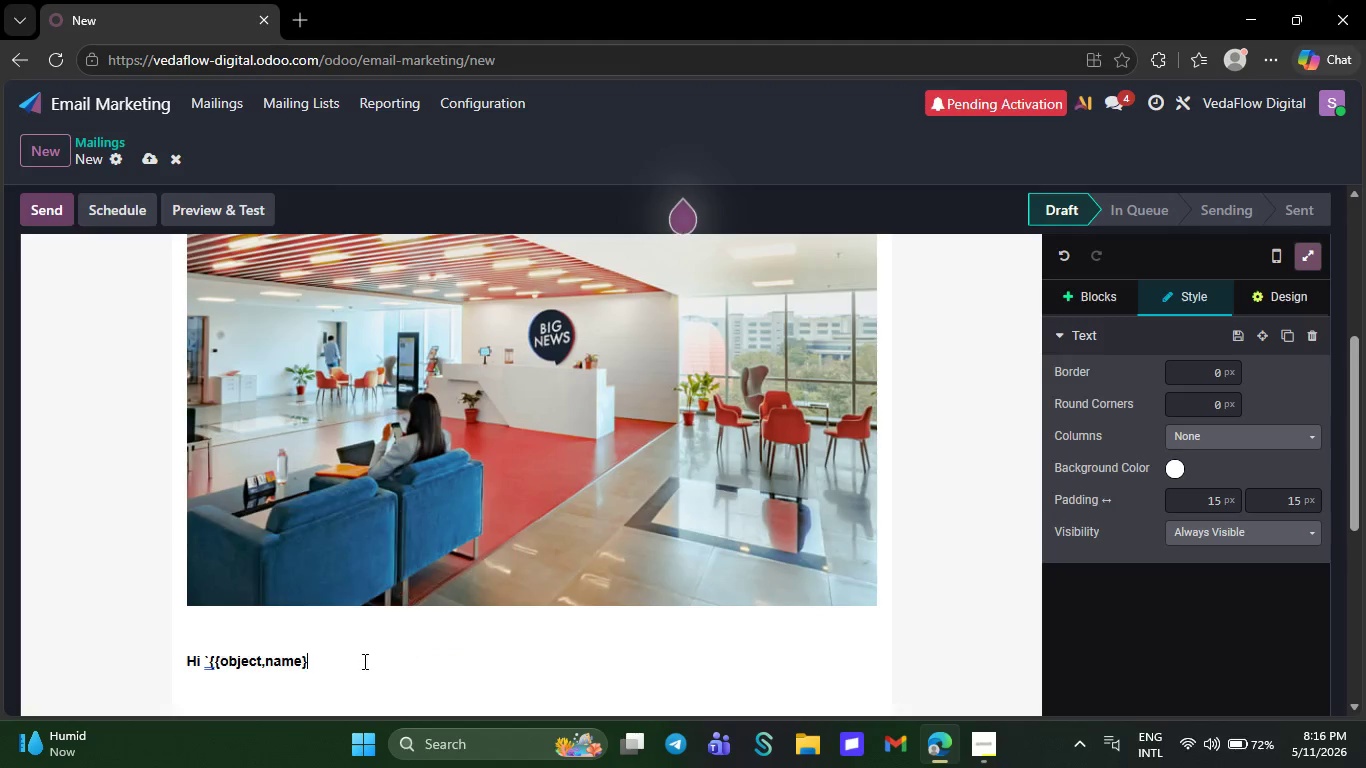 
key(Shift+ShiftRight)
 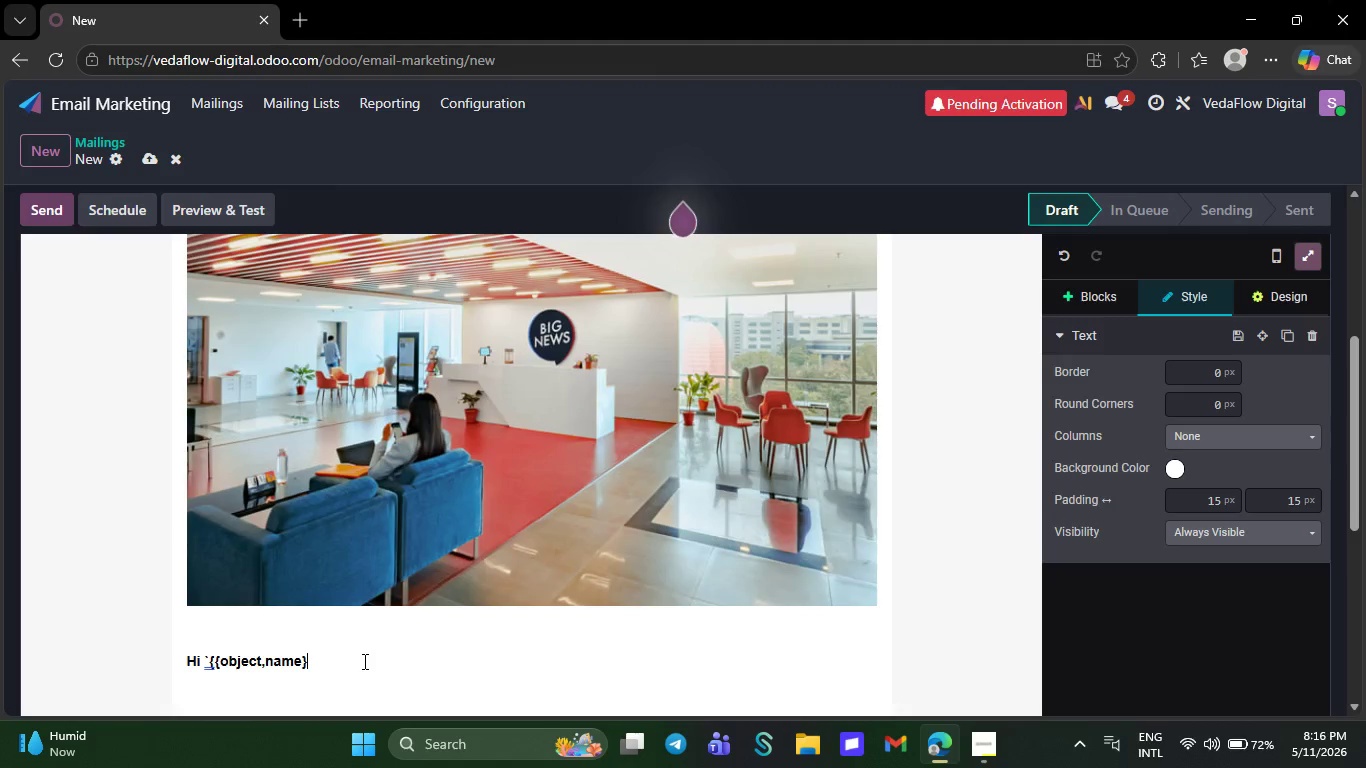 
key(Shift+BracketRight)
 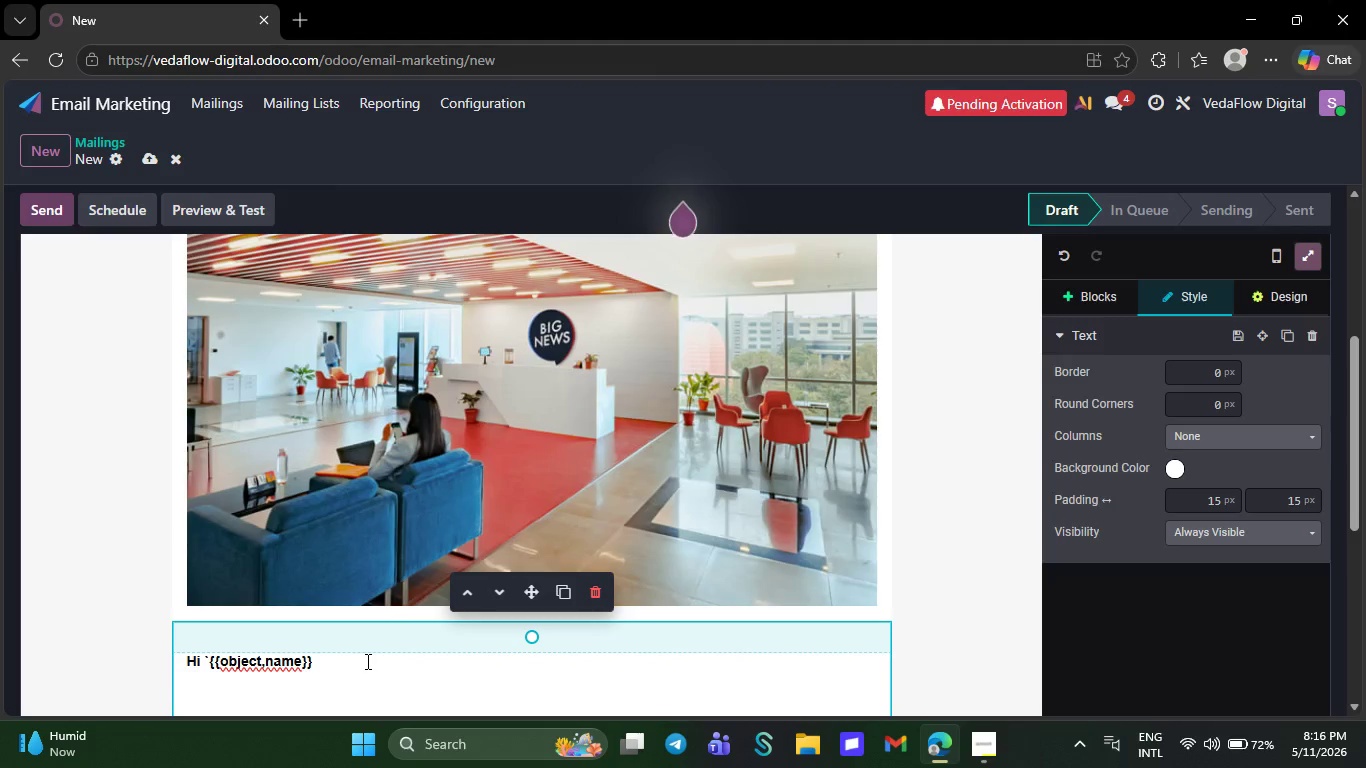 
key(Comma)
 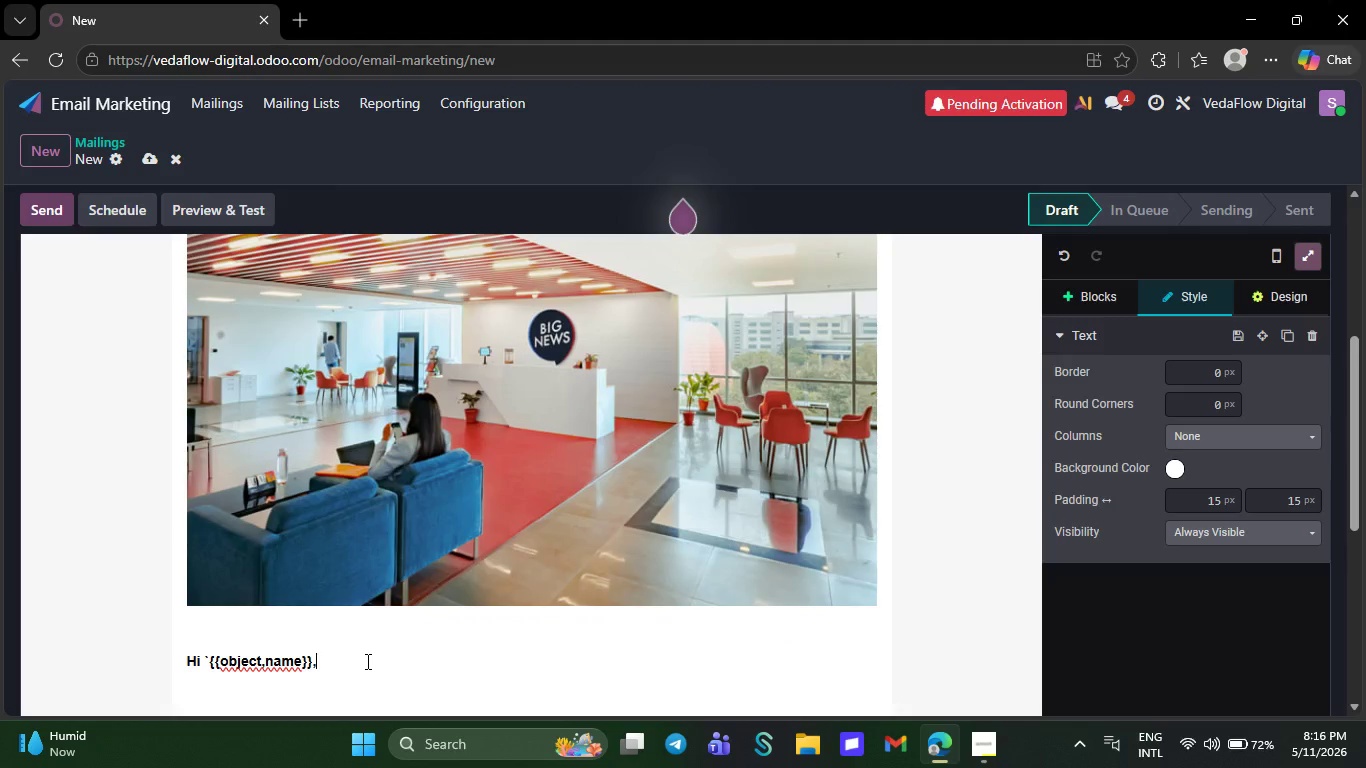 
key(Backquote)
 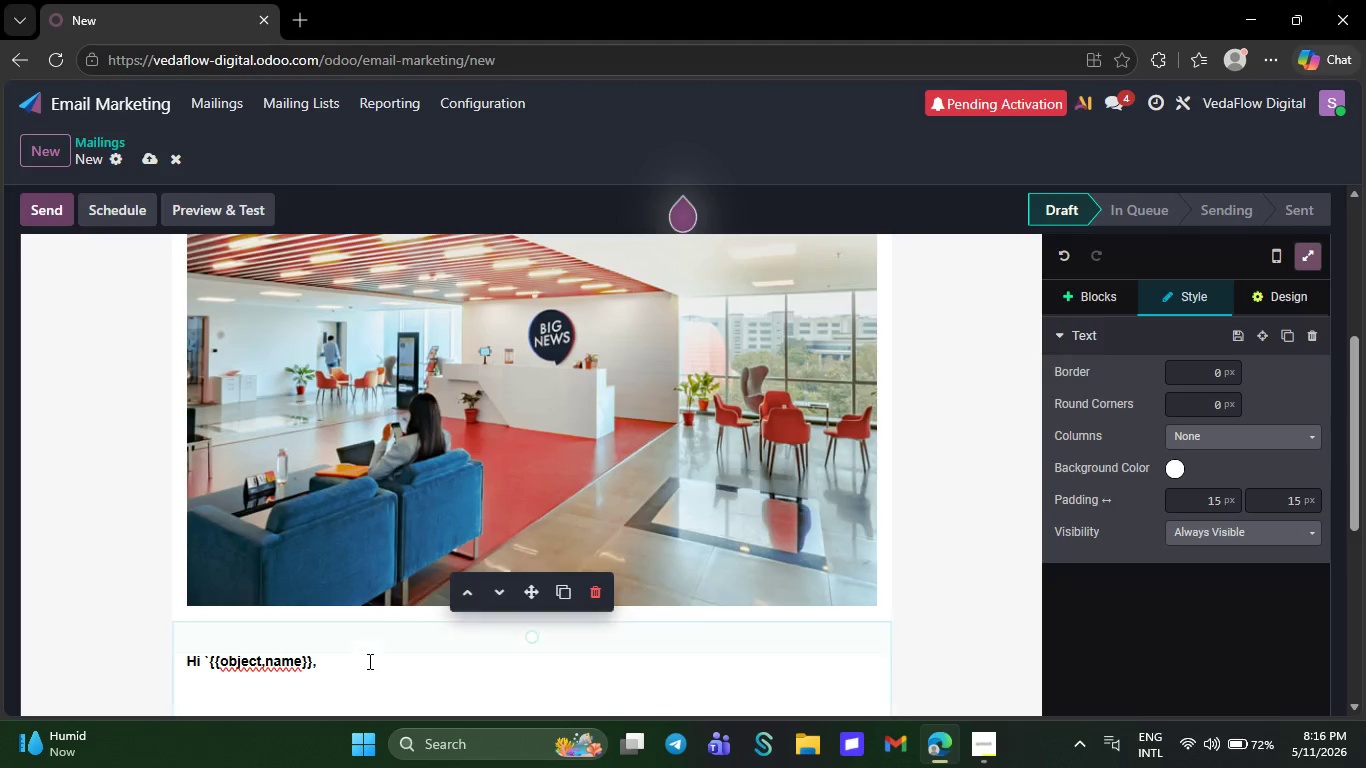 
key(Space)
 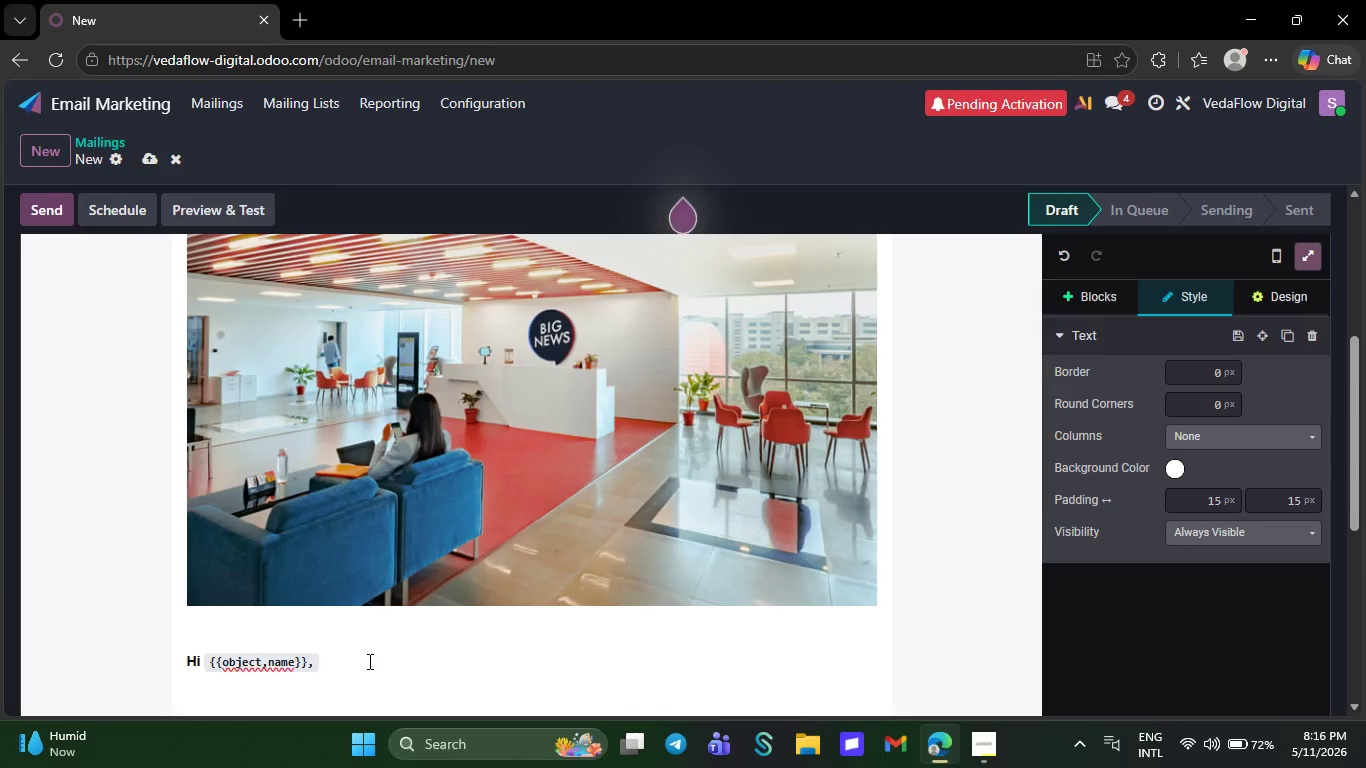 
key(NumpadEnter)
 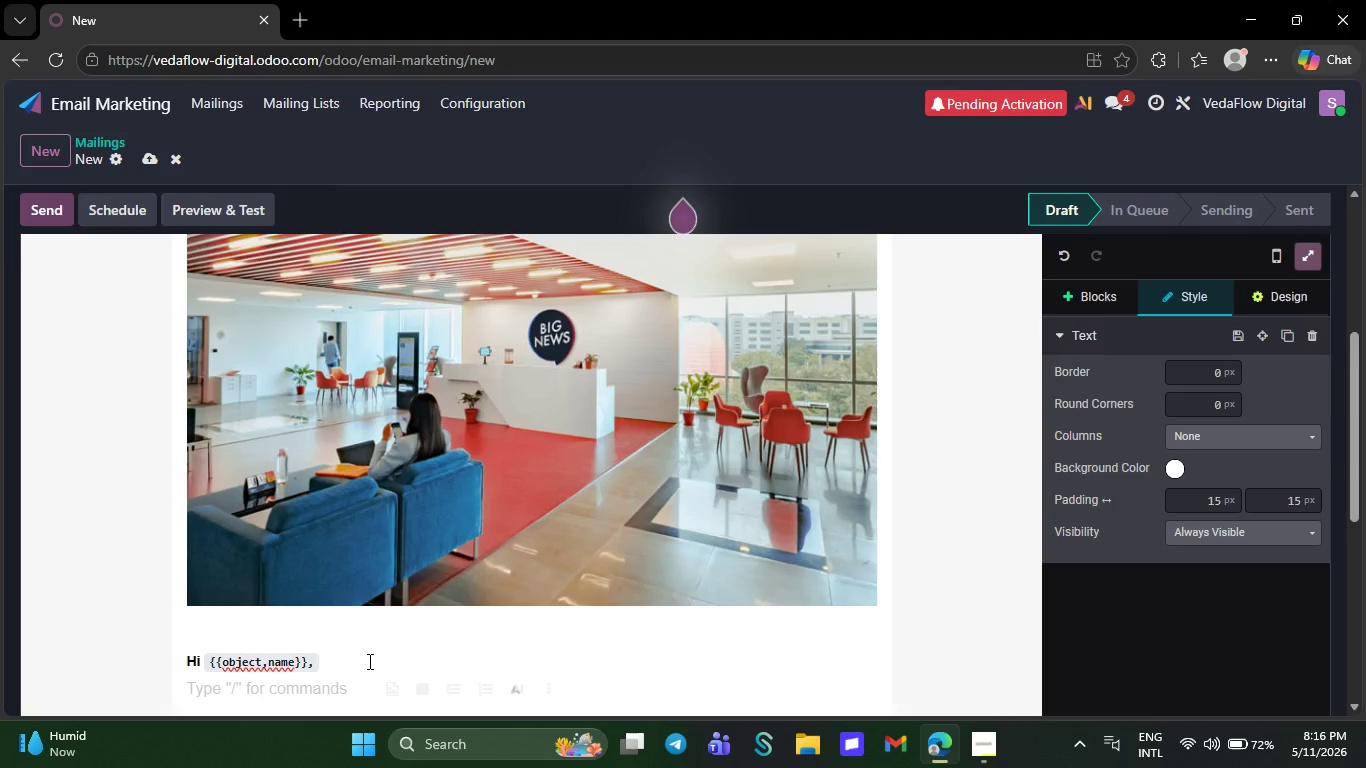 
key(ArrowUp)
 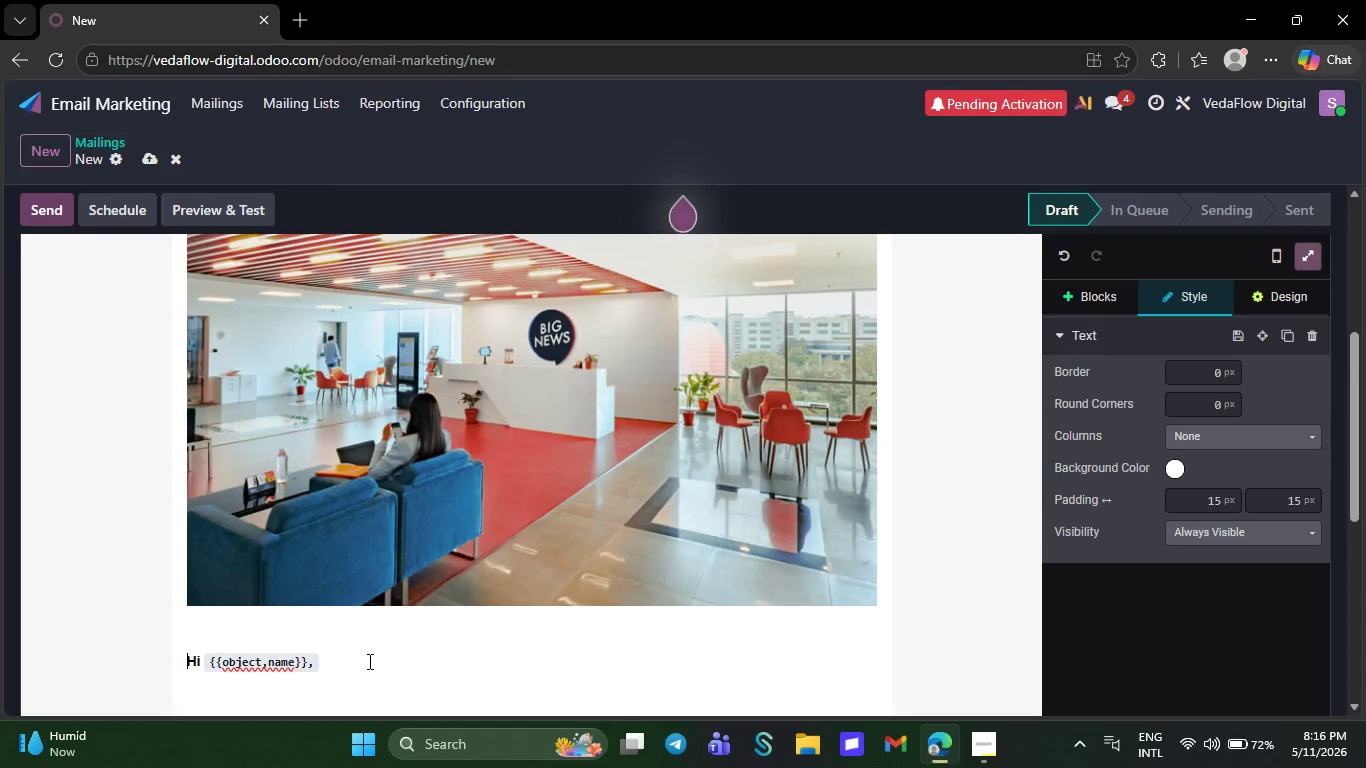 
key(ArrowRight)
 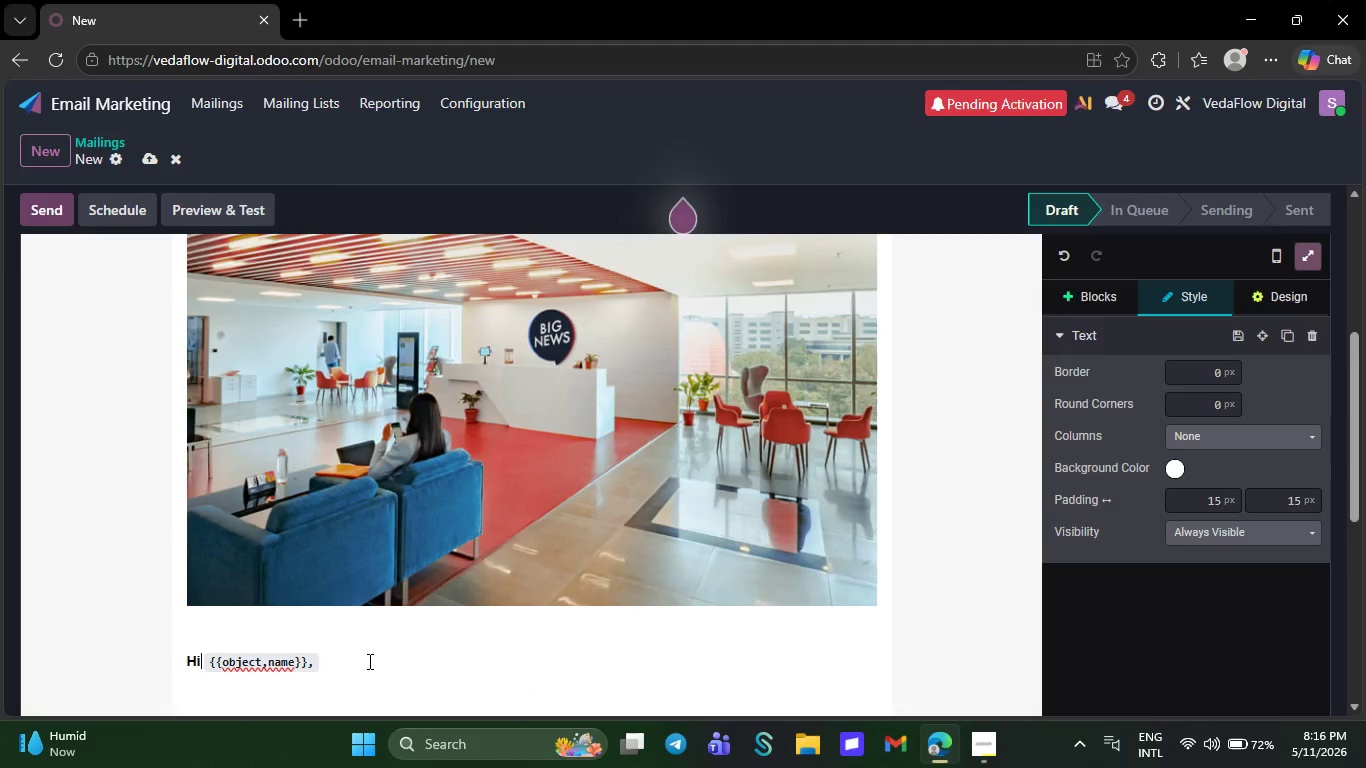 
key(ArrowRight)
 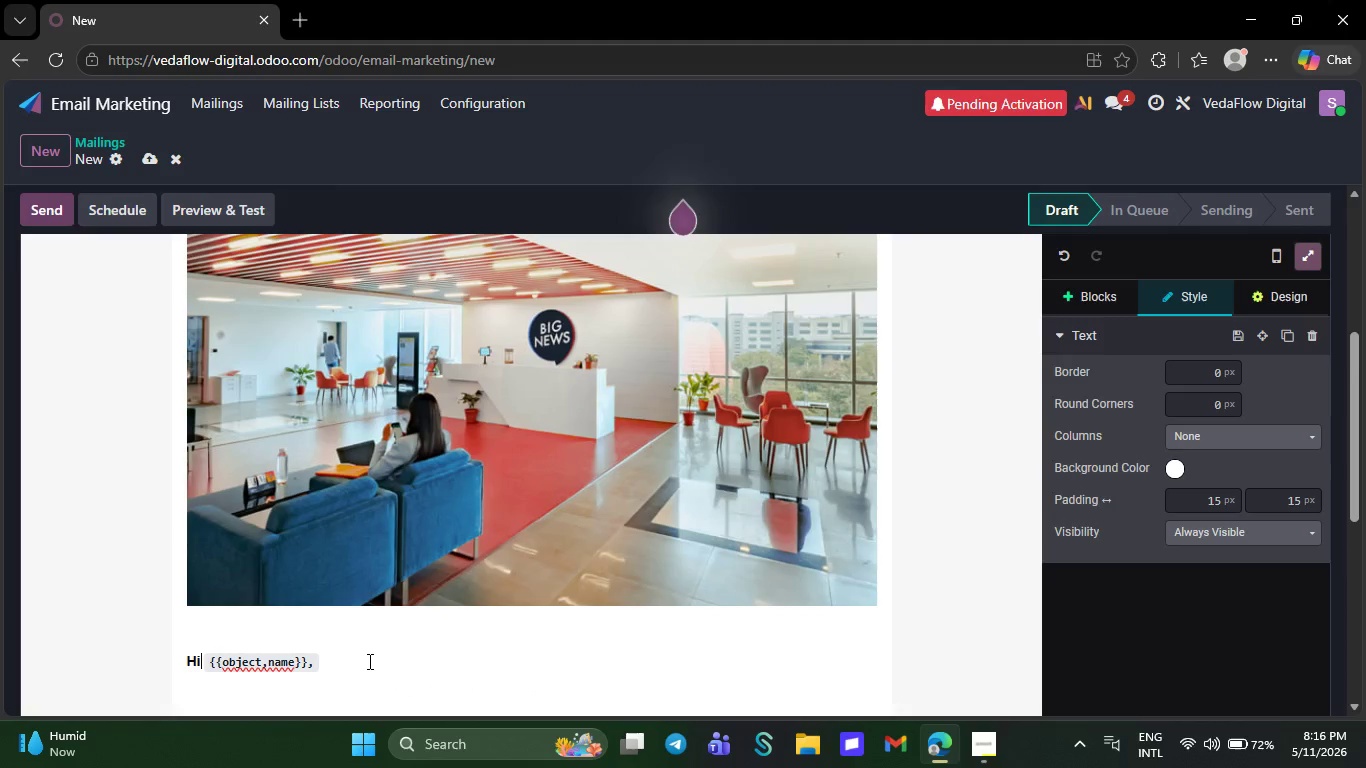 
key(ArrowRight)
 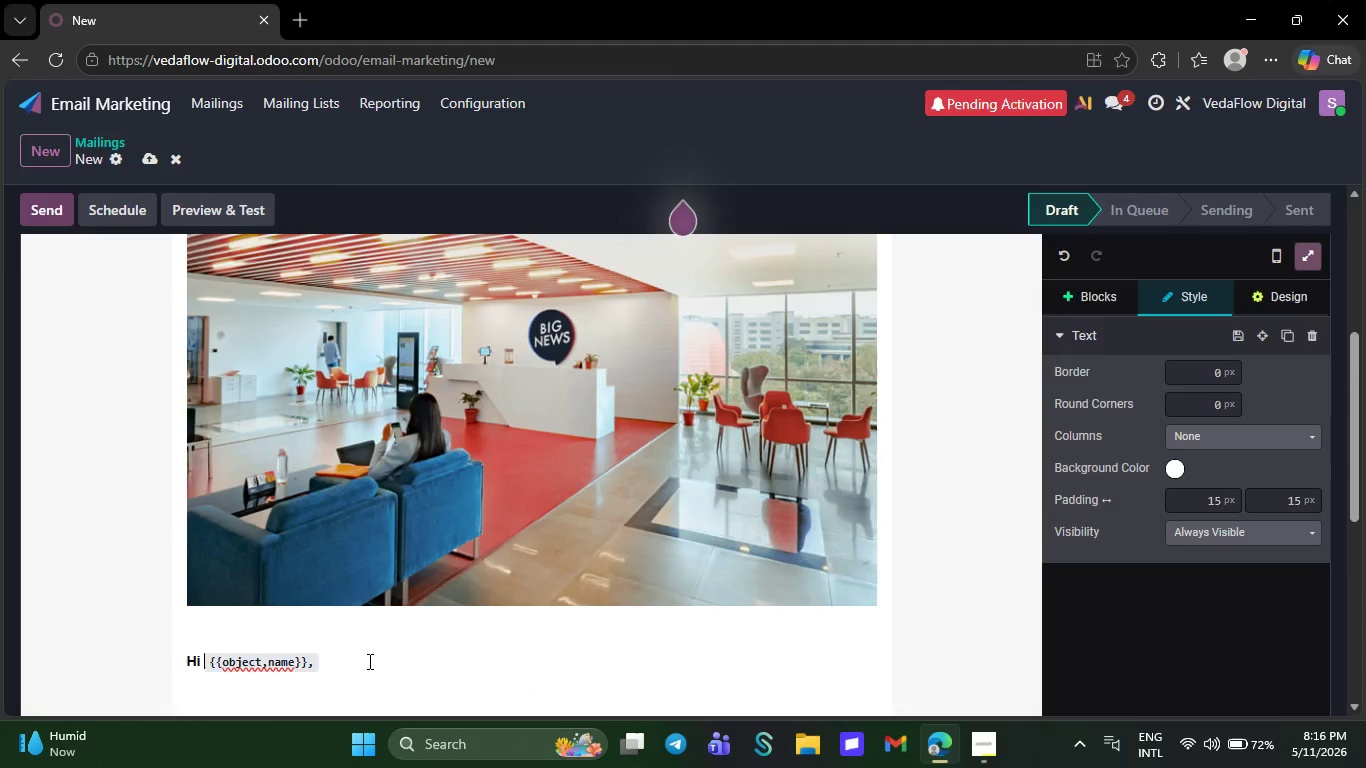 
key(ArrowRight)
 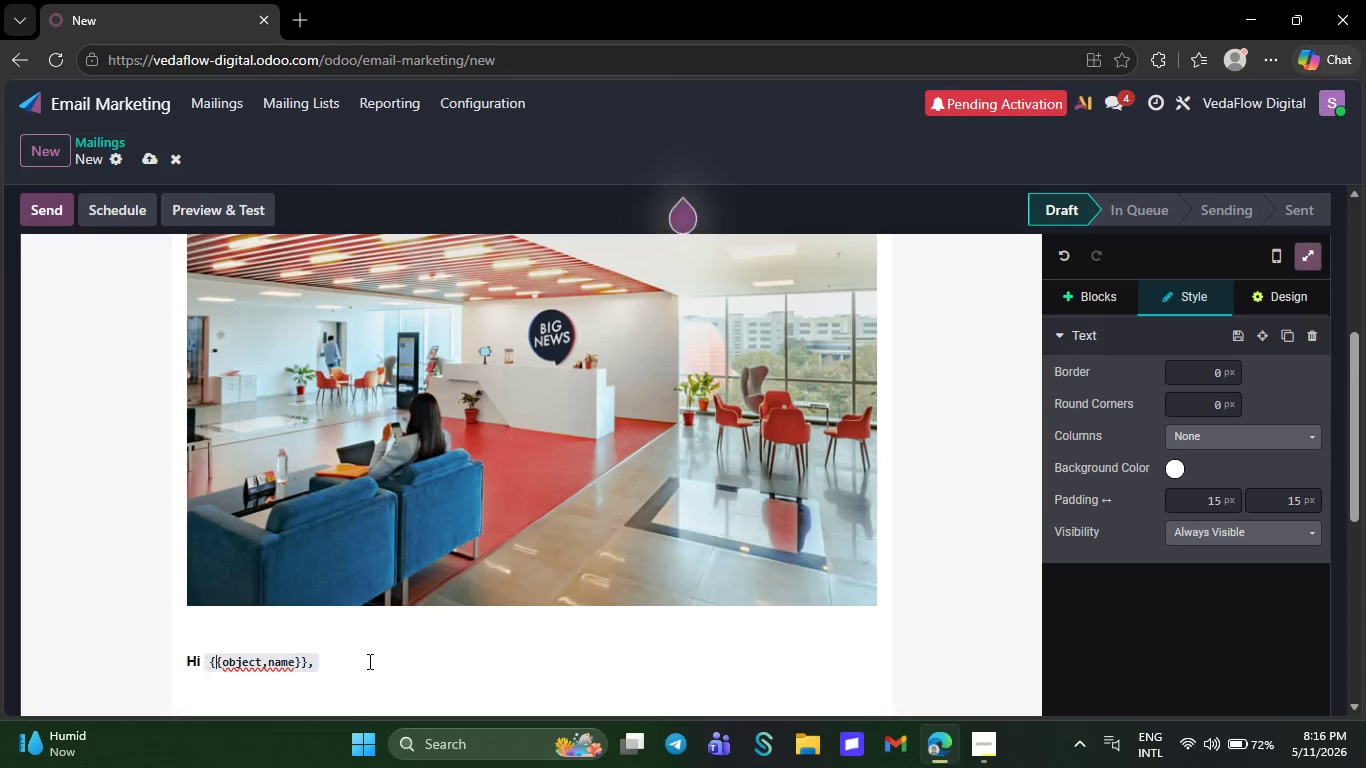 
key(ArrowRight)
 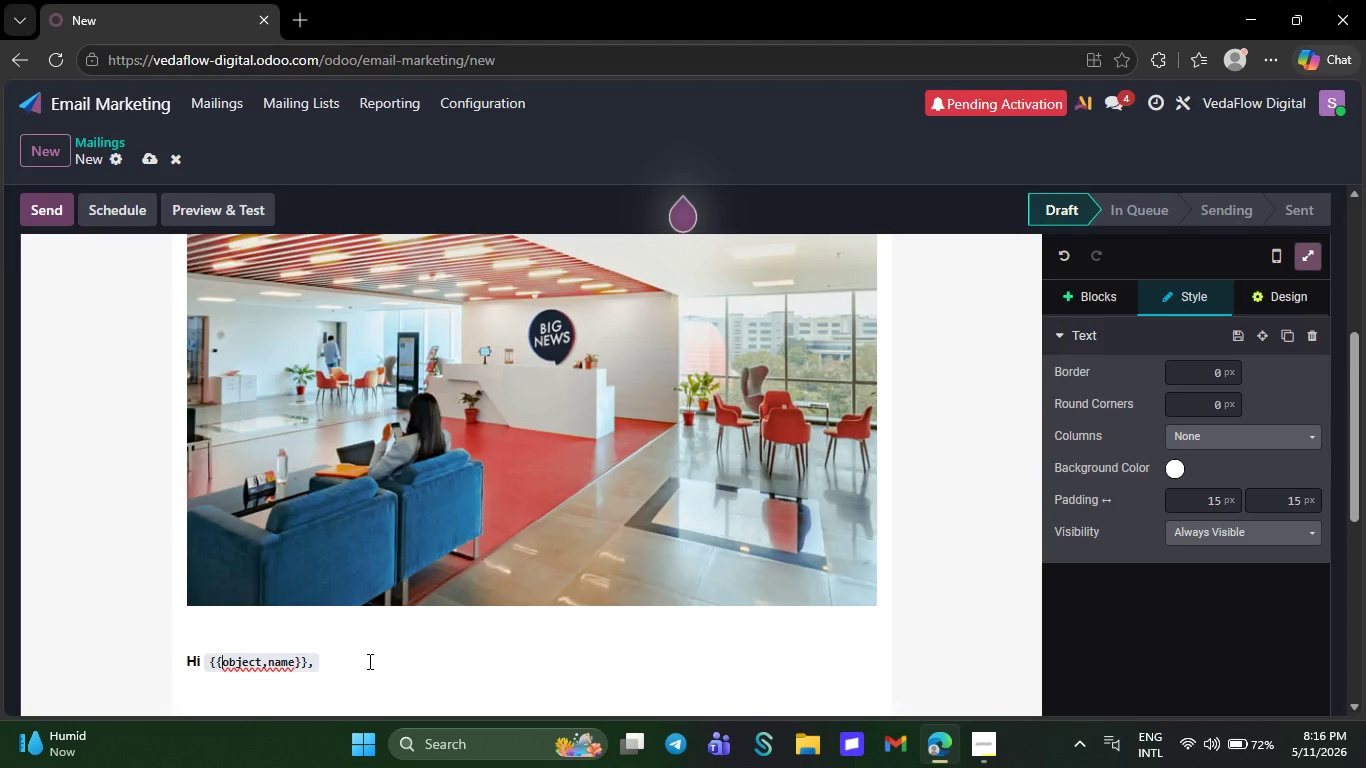 
key(ArrowRight)
 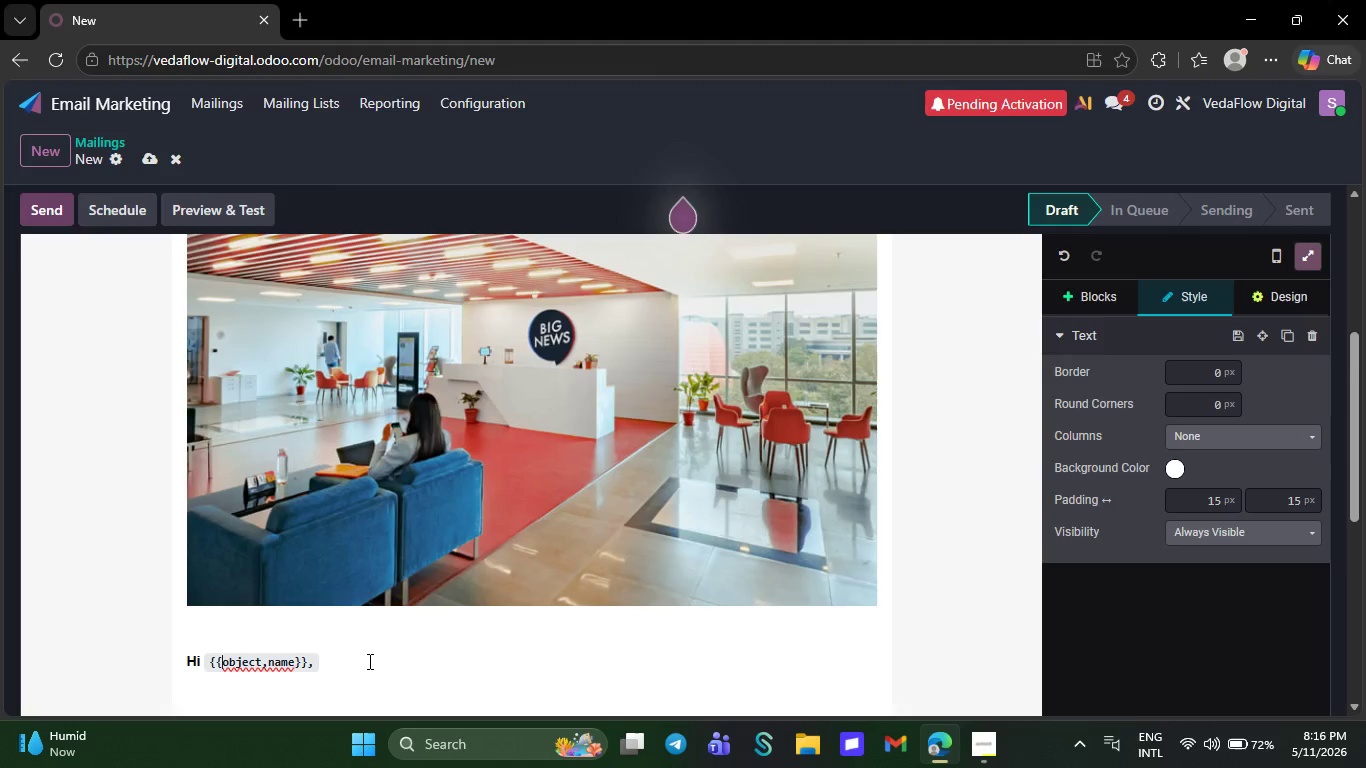 
key(ArrowRight)
 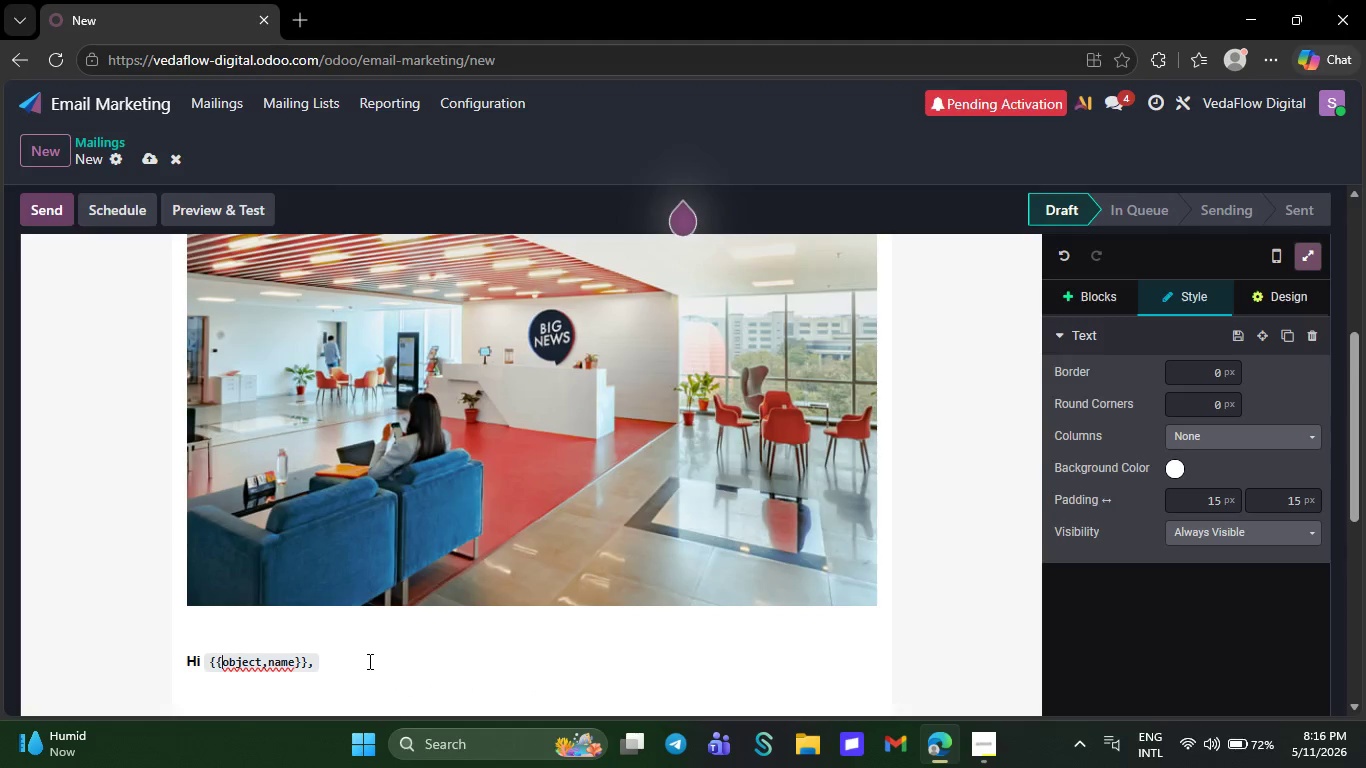 
key(ArrowRight)
 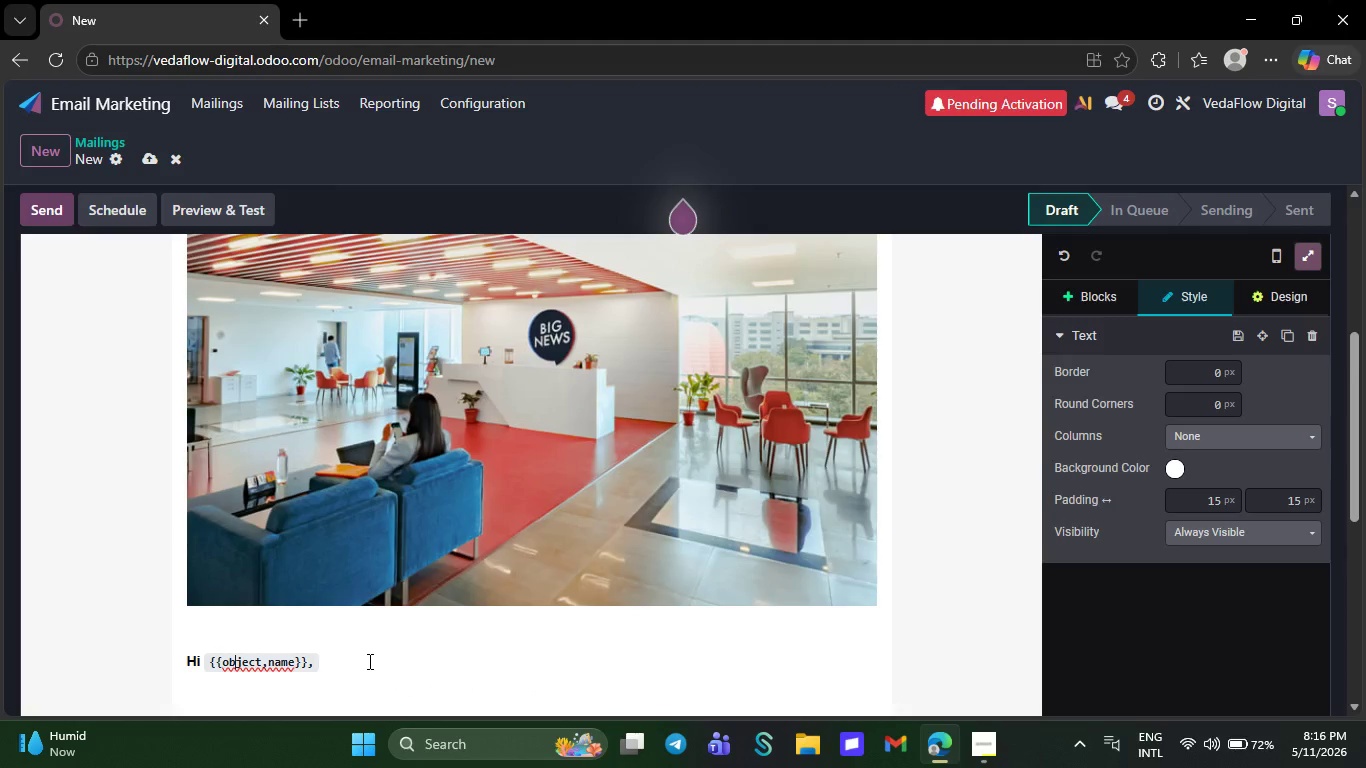 
key(ArrowRight)
 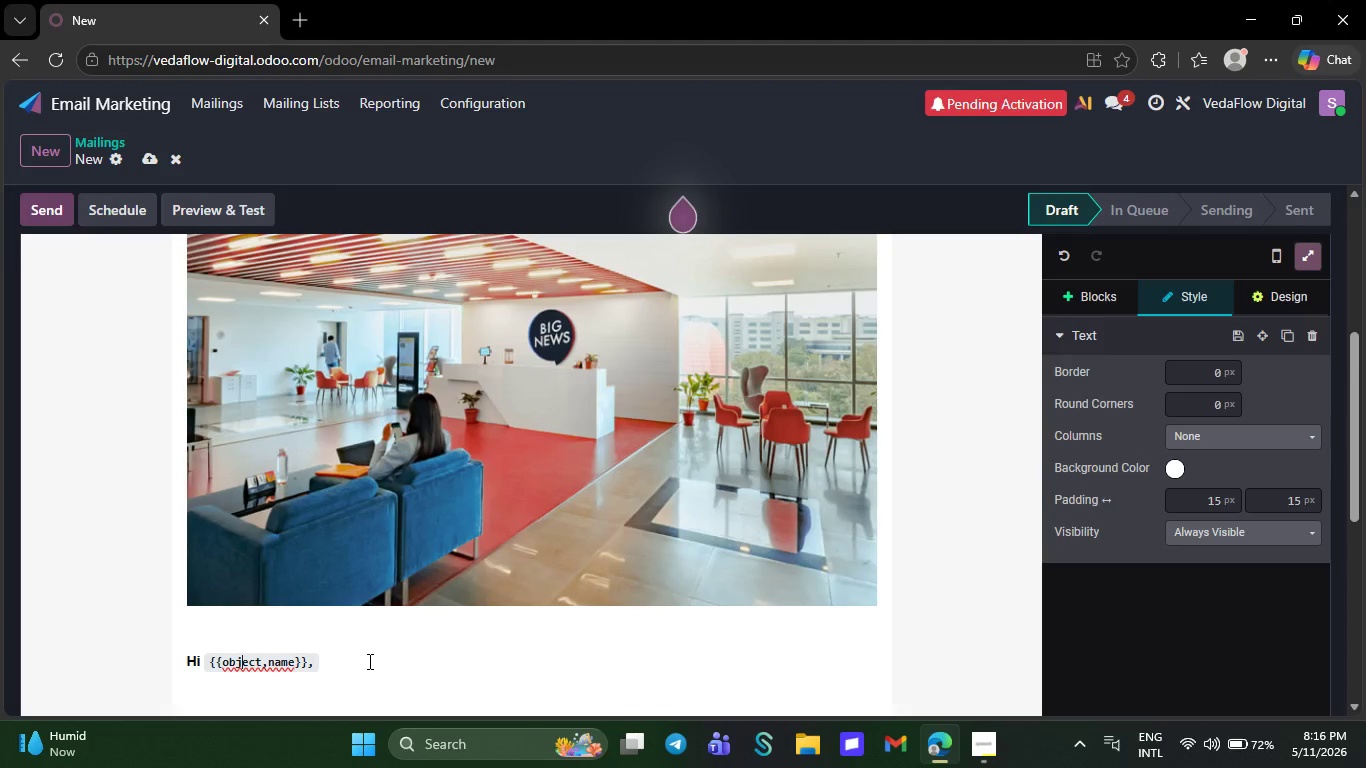 
key(ArrowRight)
 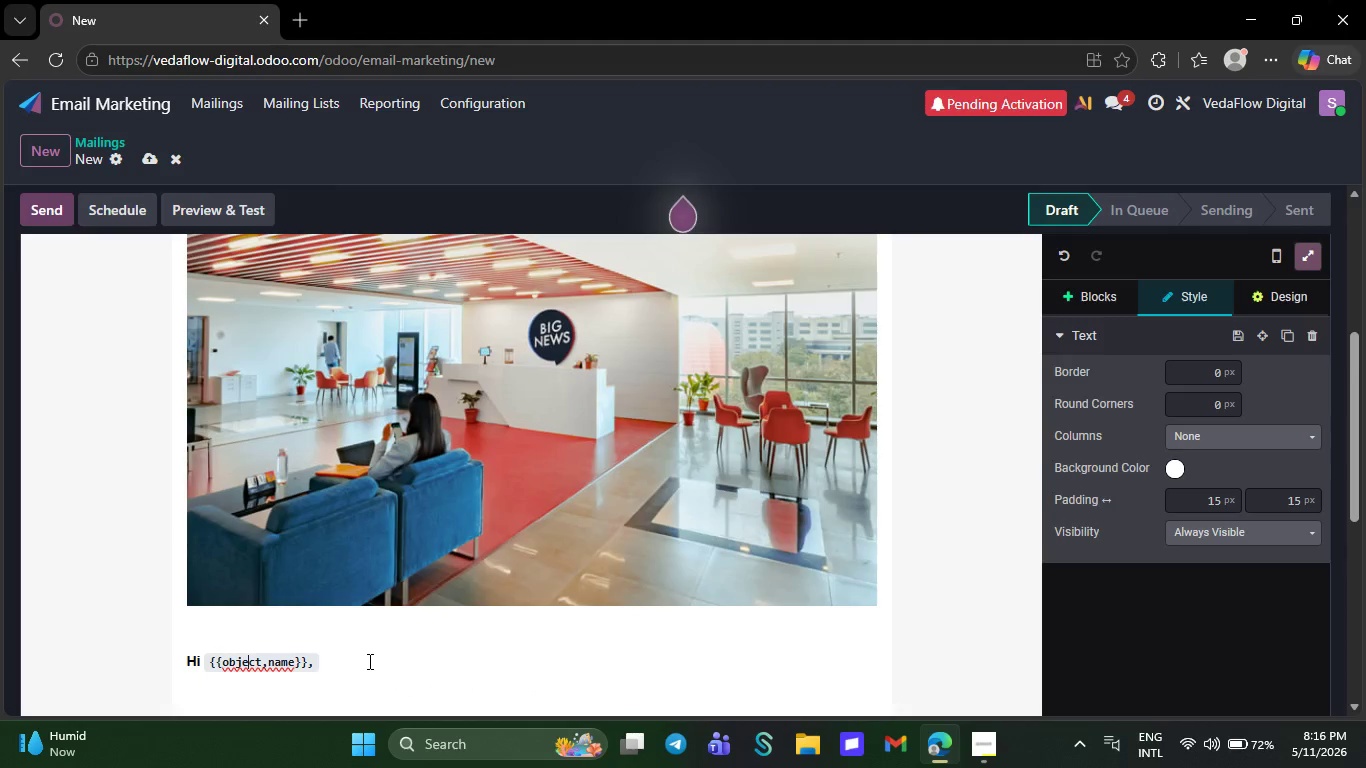 
key(ArrowRight)
 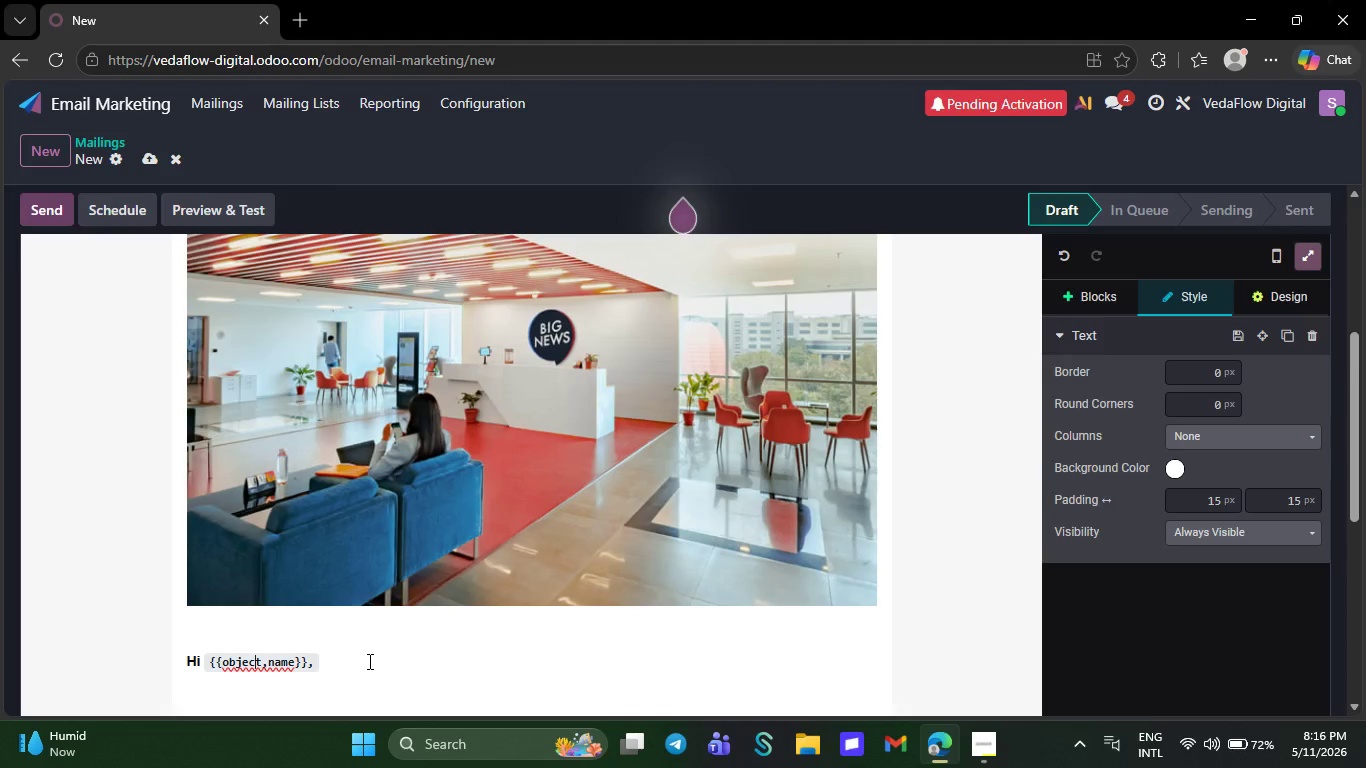 
key(ArrowRight)
 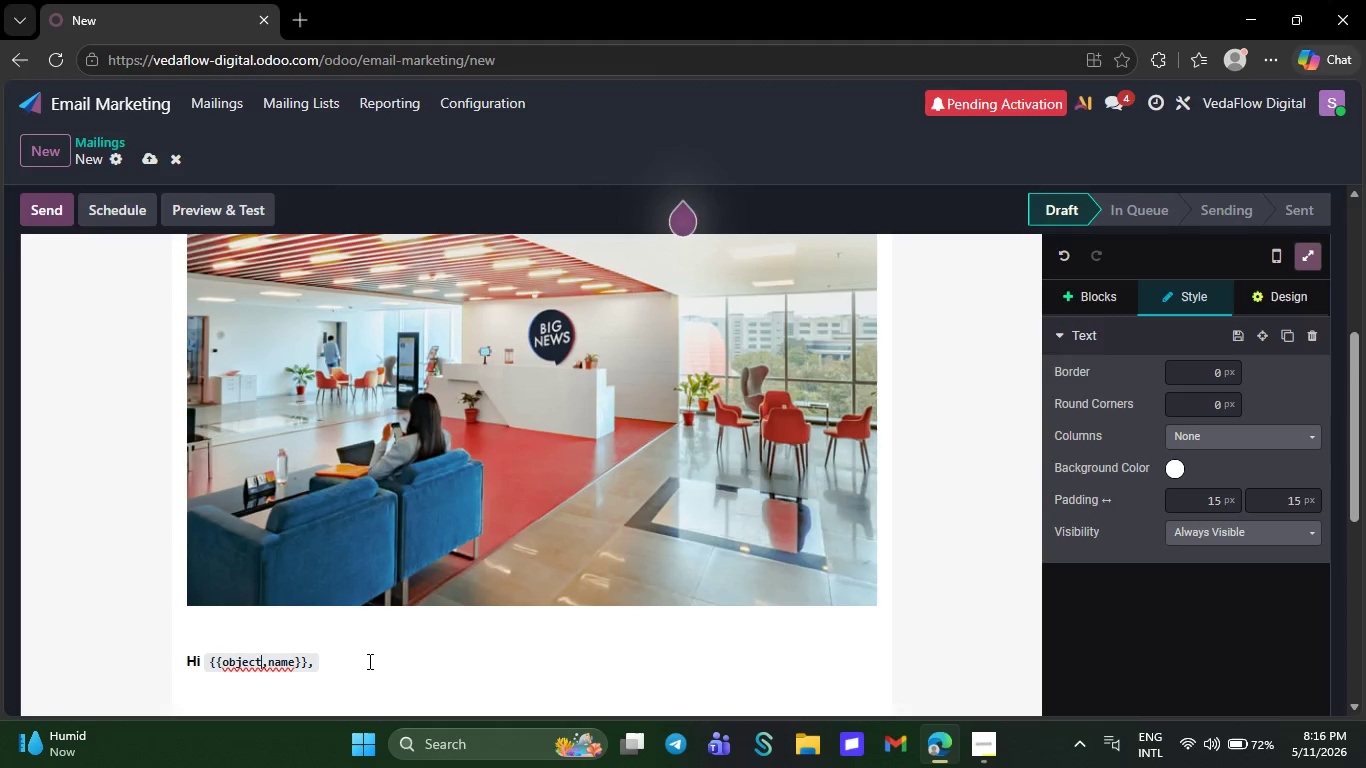 
key(ArrowRight)
 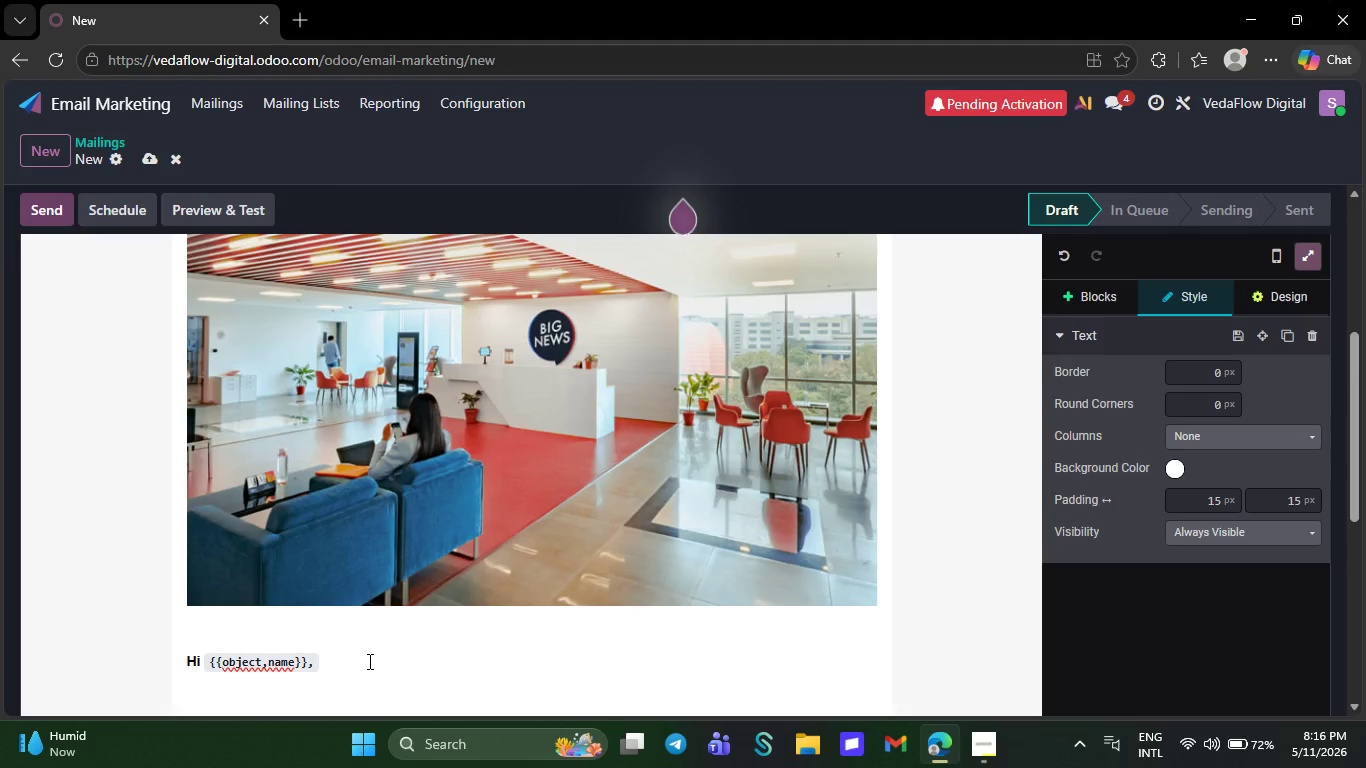 
key(Backspace)
 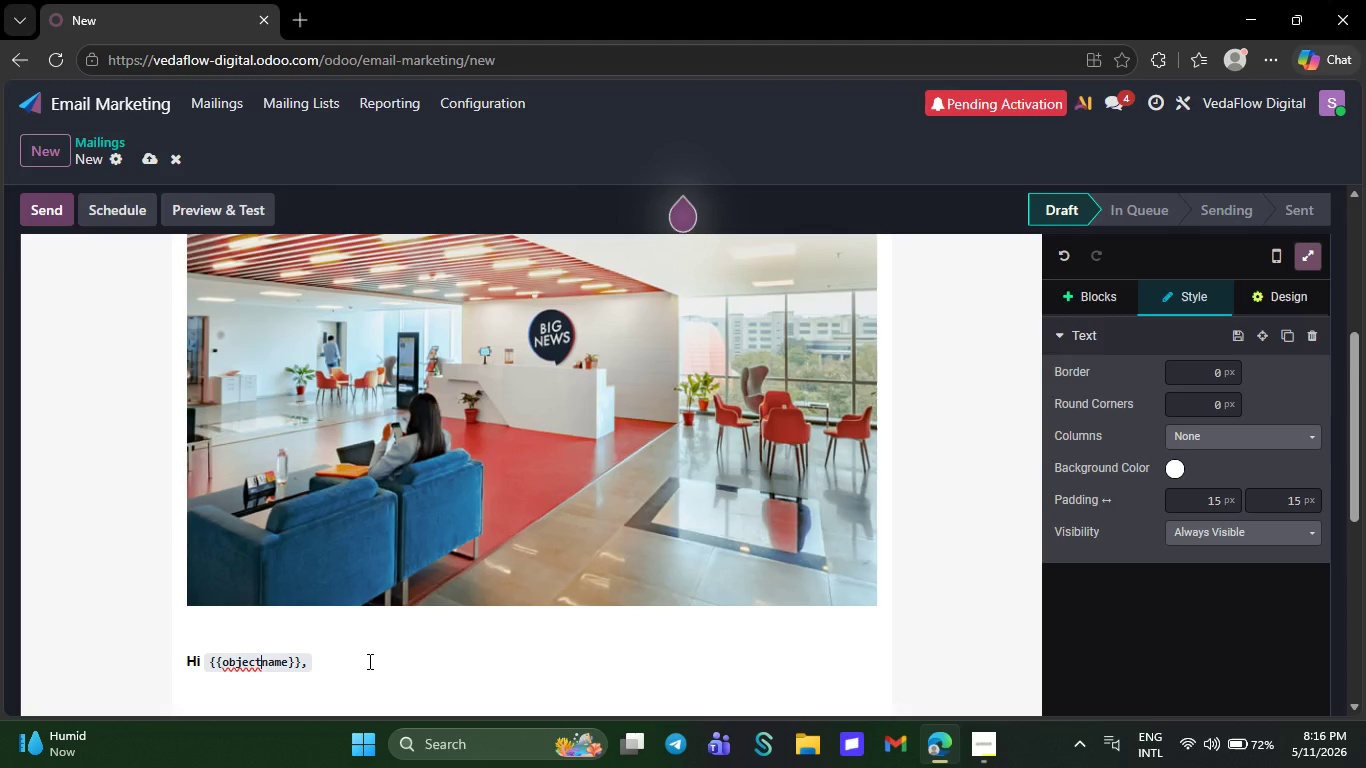 
key(Period)
 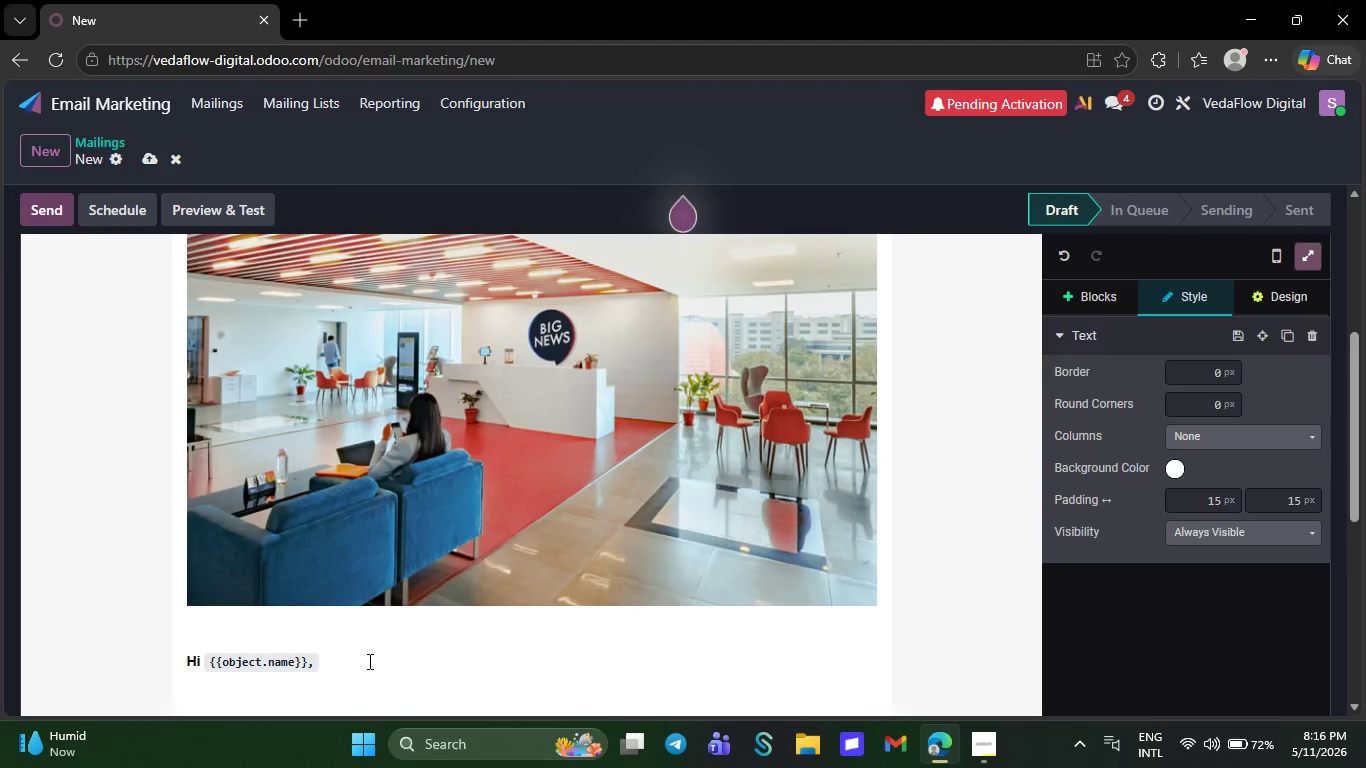 
key(ArrowDown)
 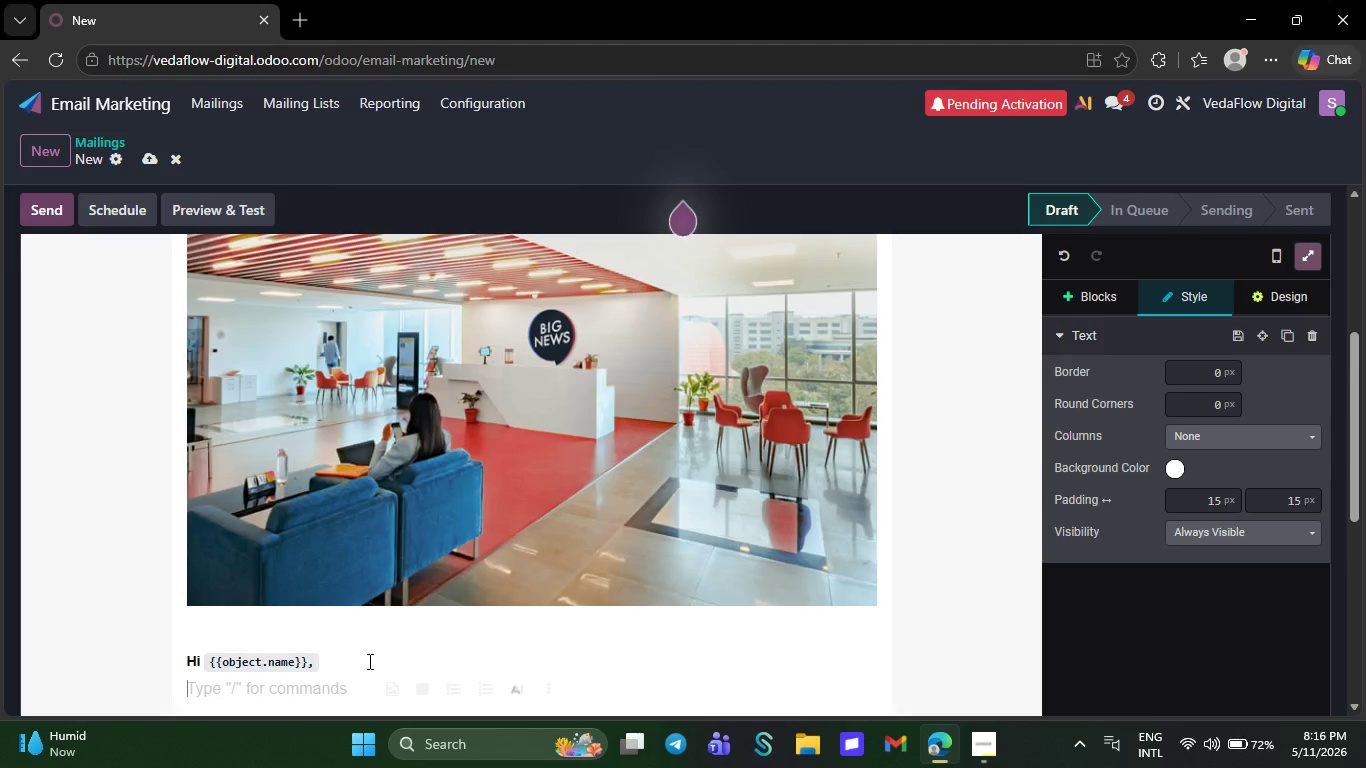 
type(We hope you've )
 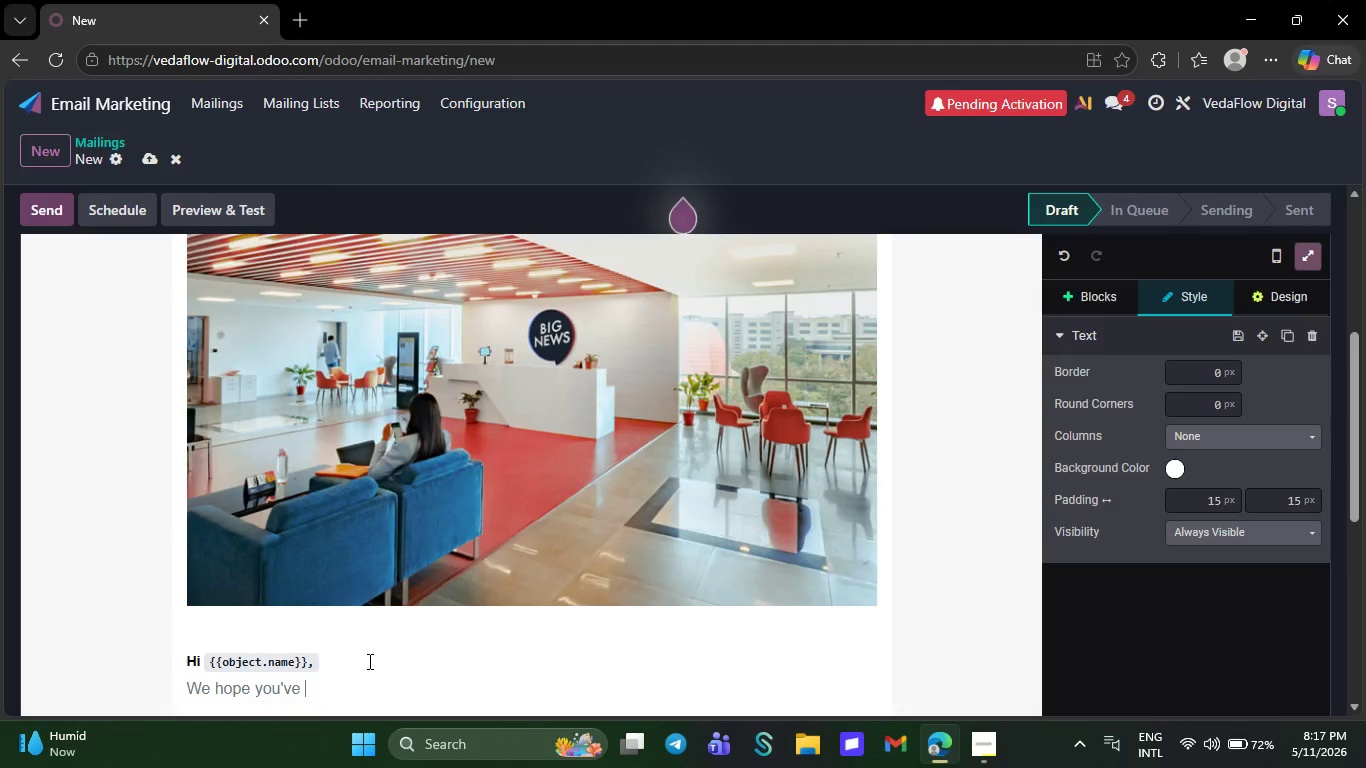 
type(been doing well. Many pa)
 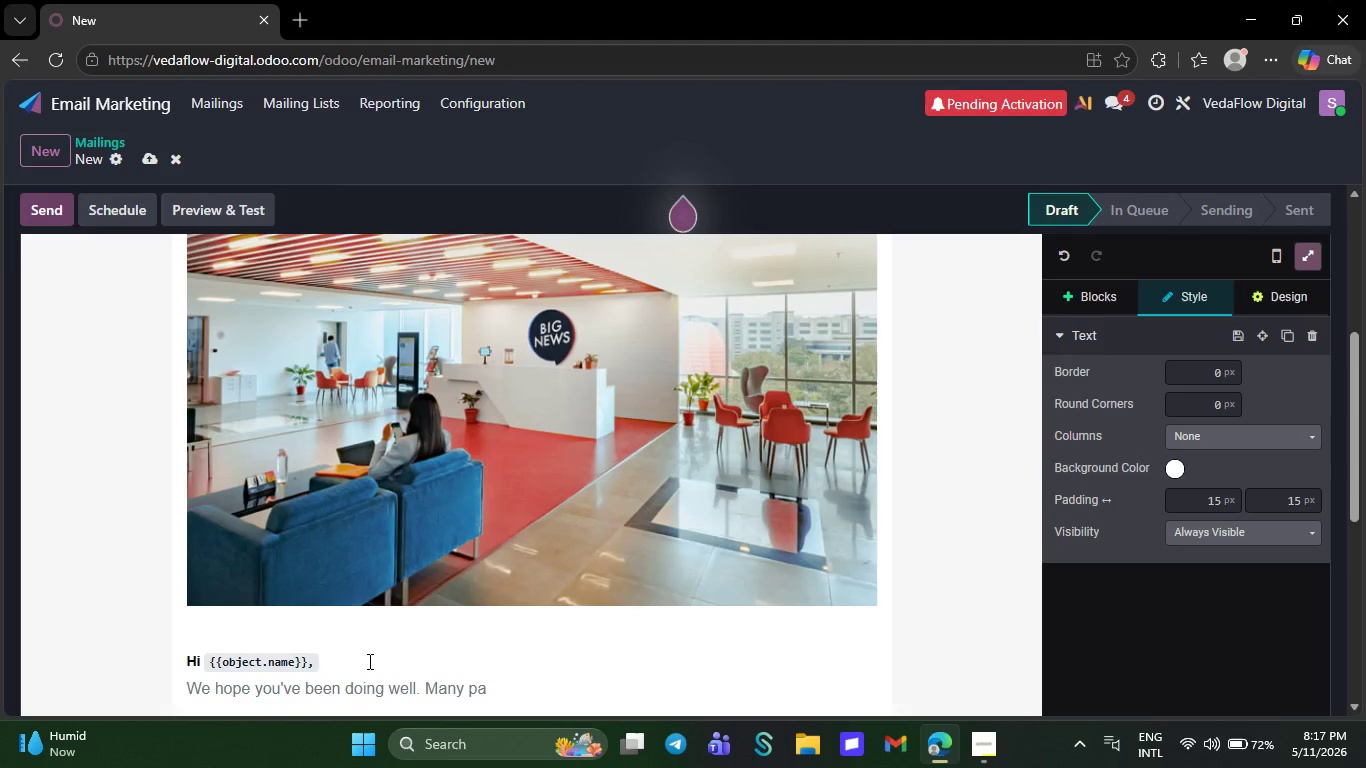 
type(tients dealing with )
 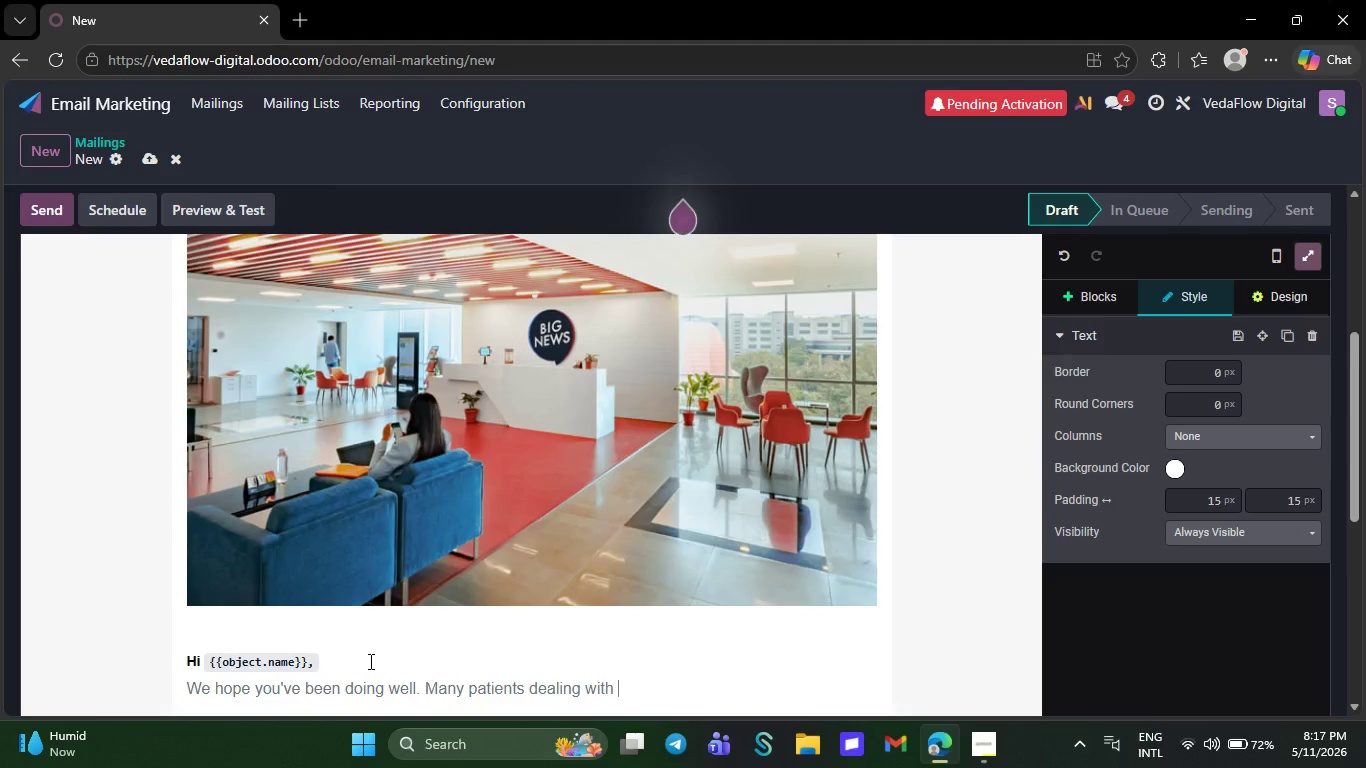 
type(`{{object)
 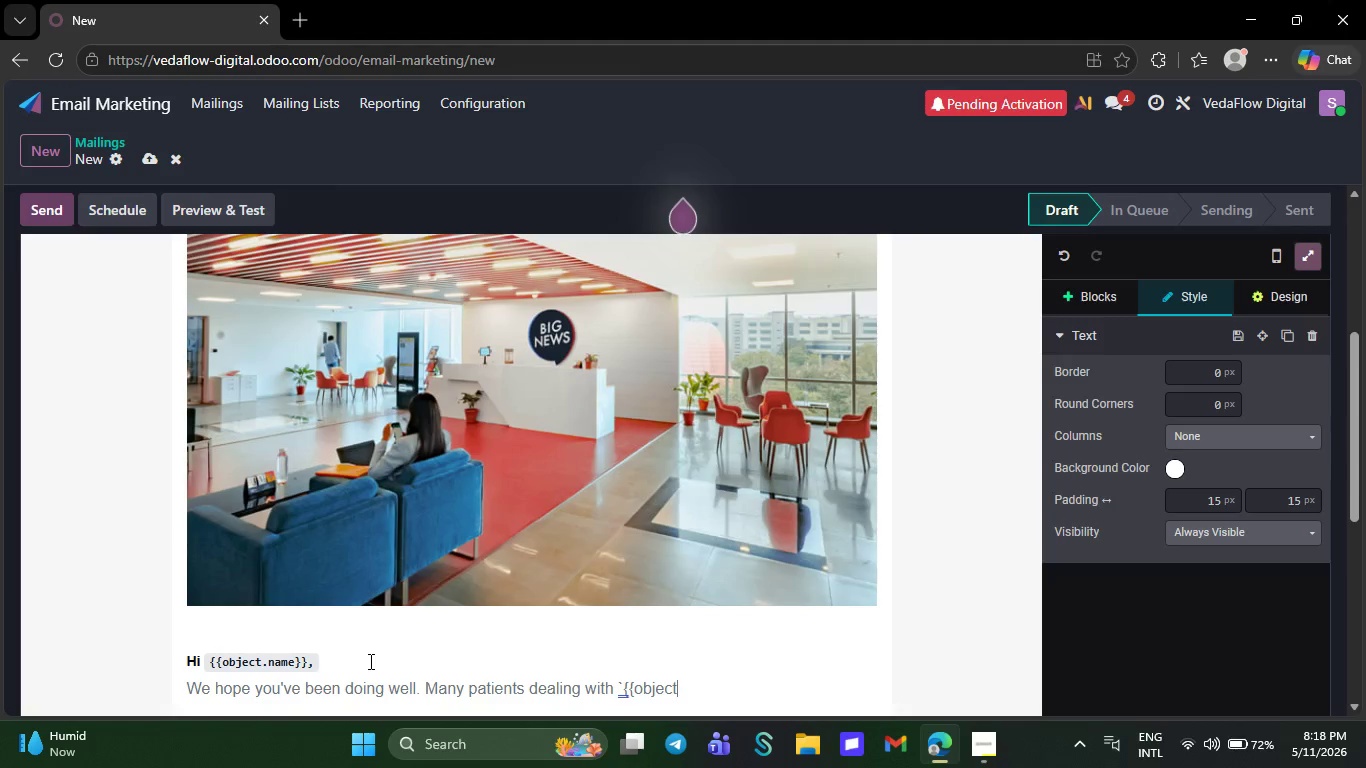 
type(.primary_concern}}` find )
 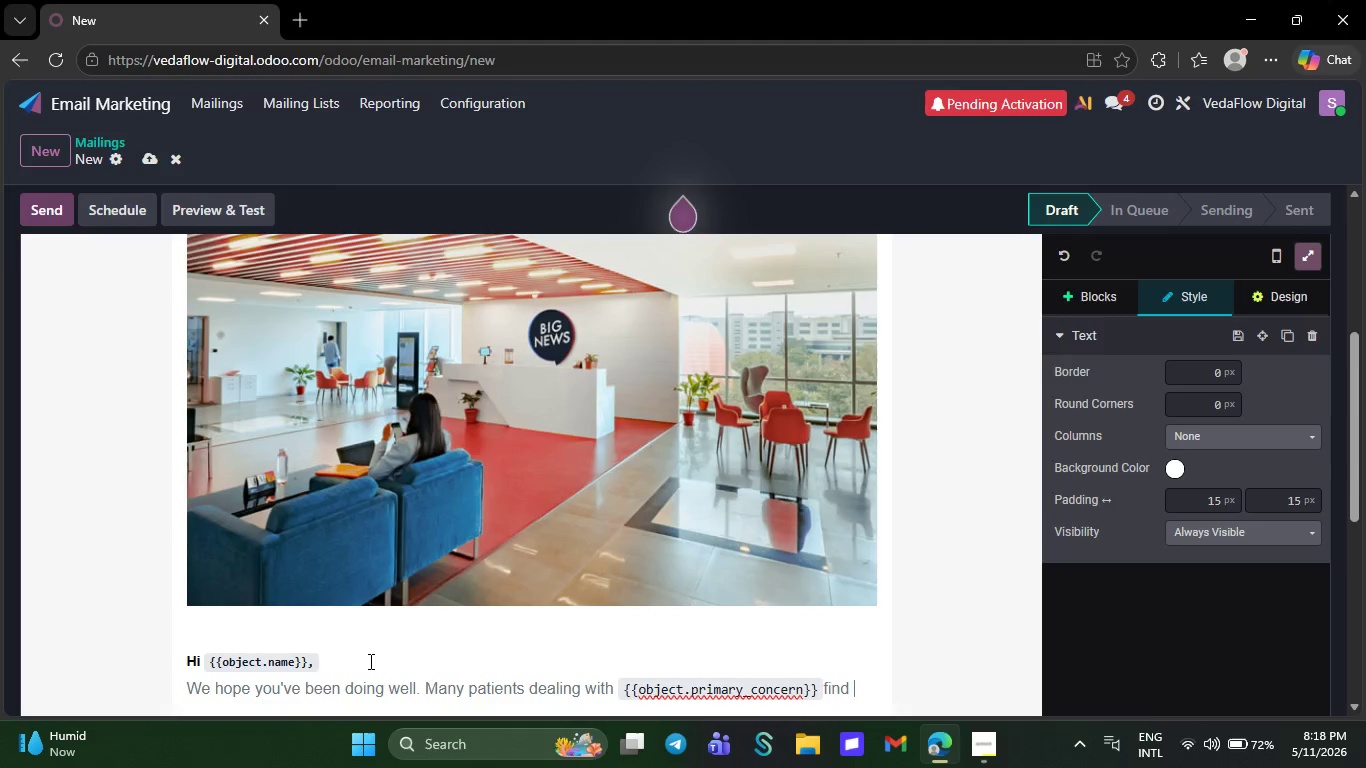 
type(tha)
 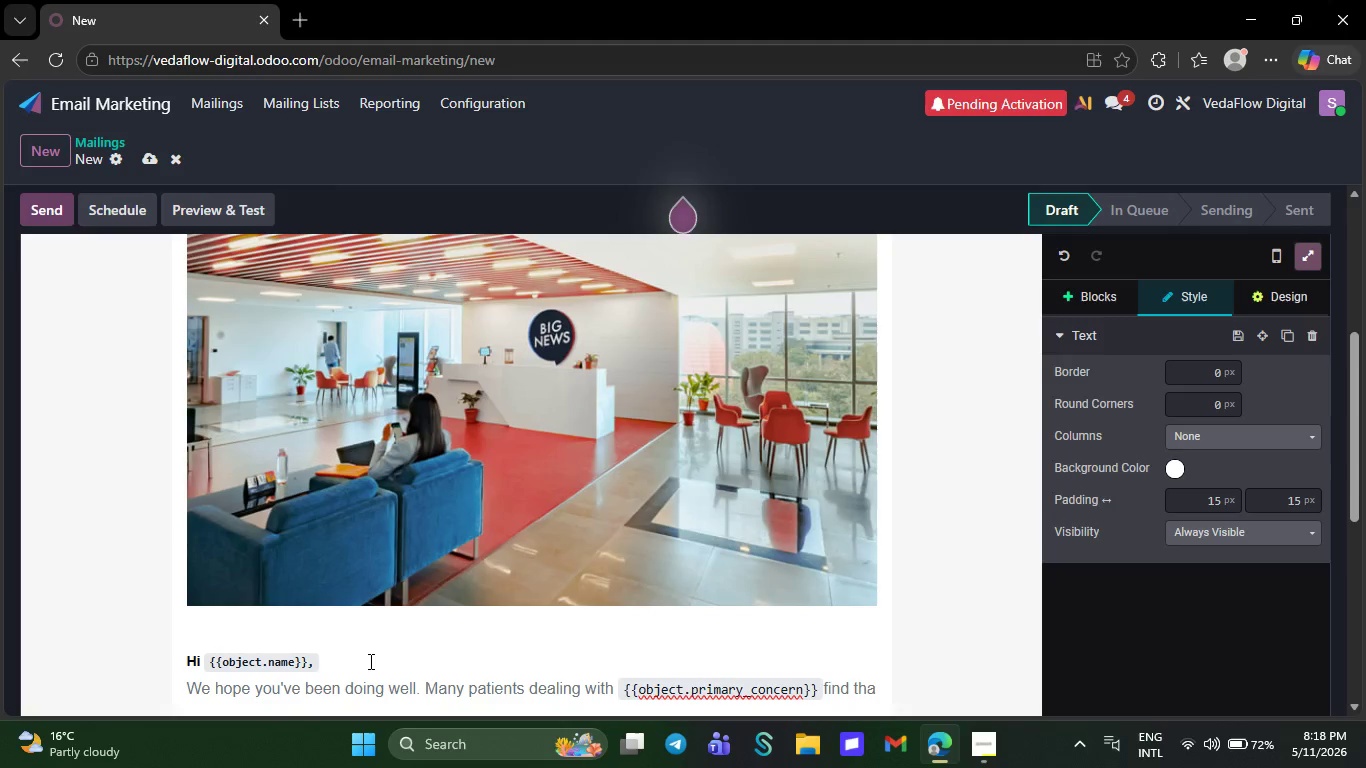 
type(t small we)
 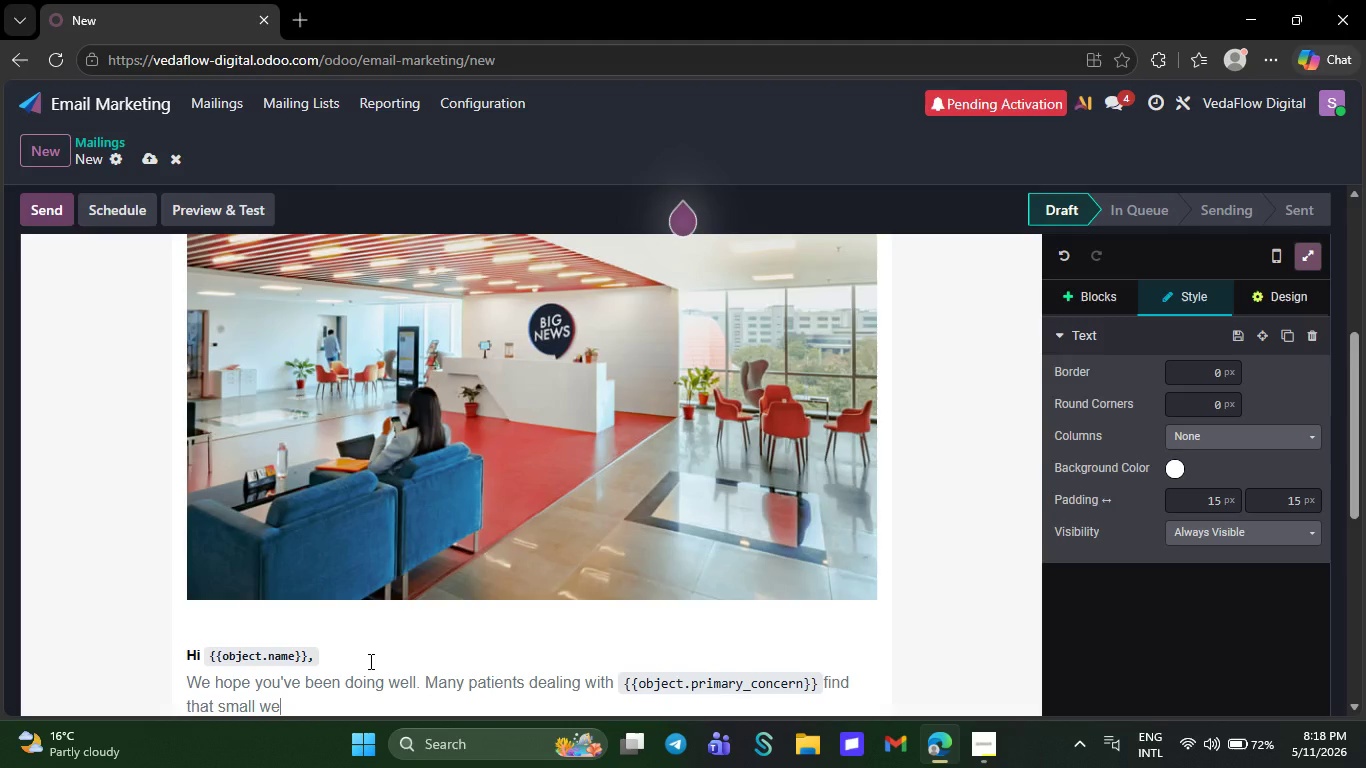 
wait(13.94)
 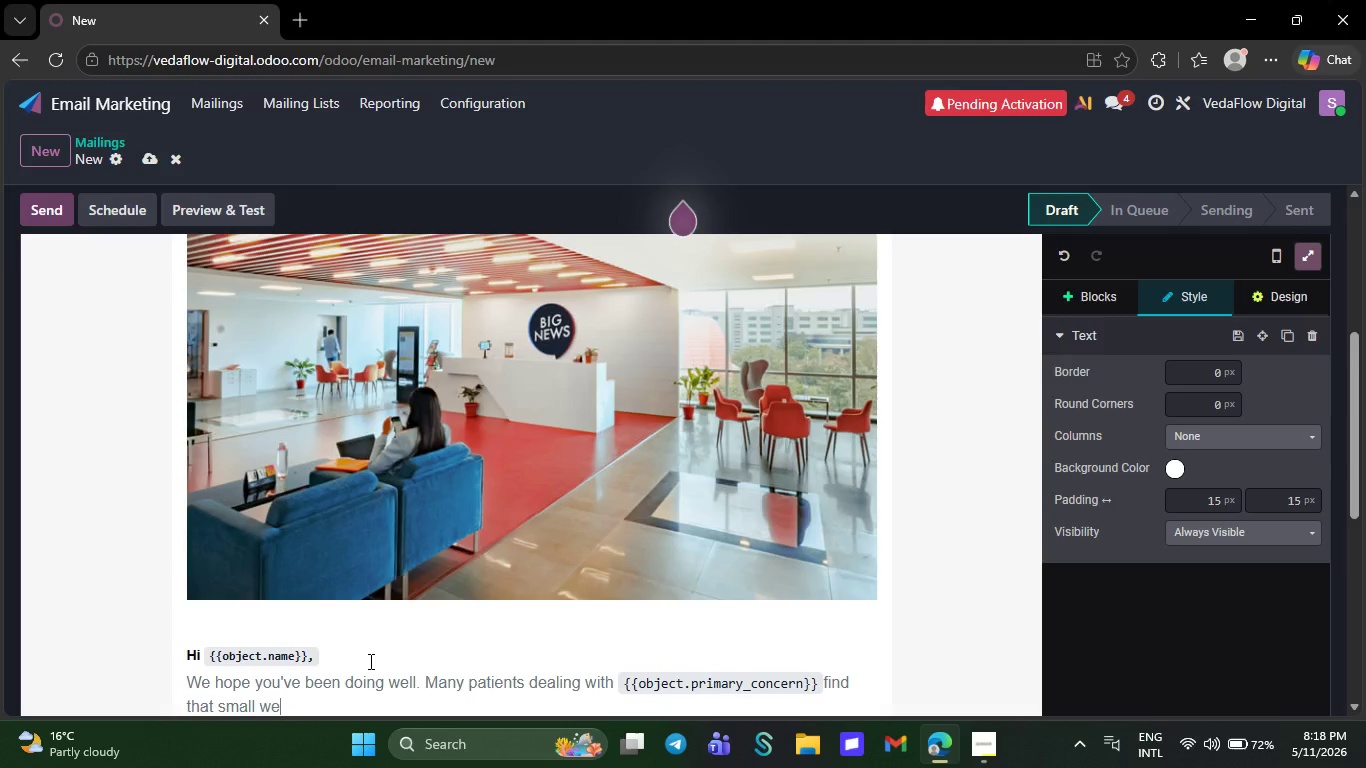 
type(lln)
 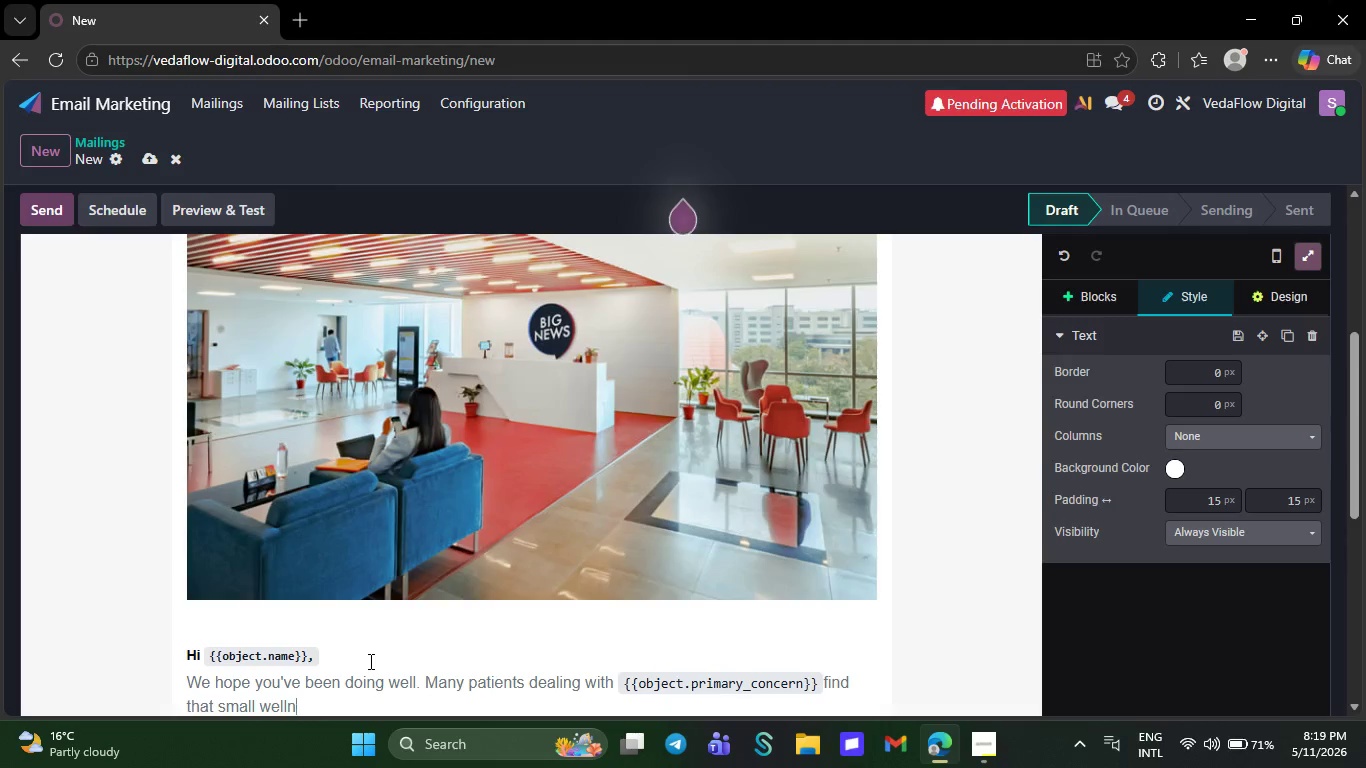 
wait(8.61)
 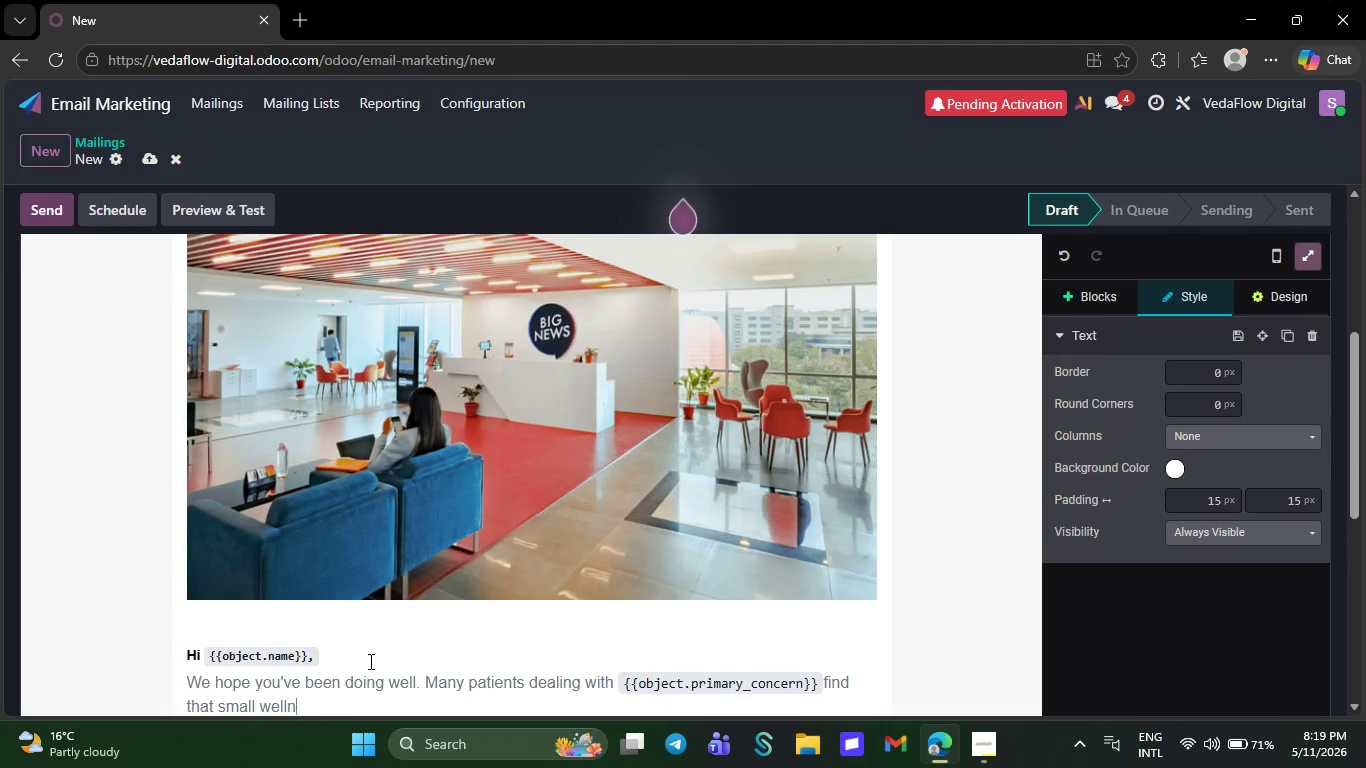 
type(ess)
 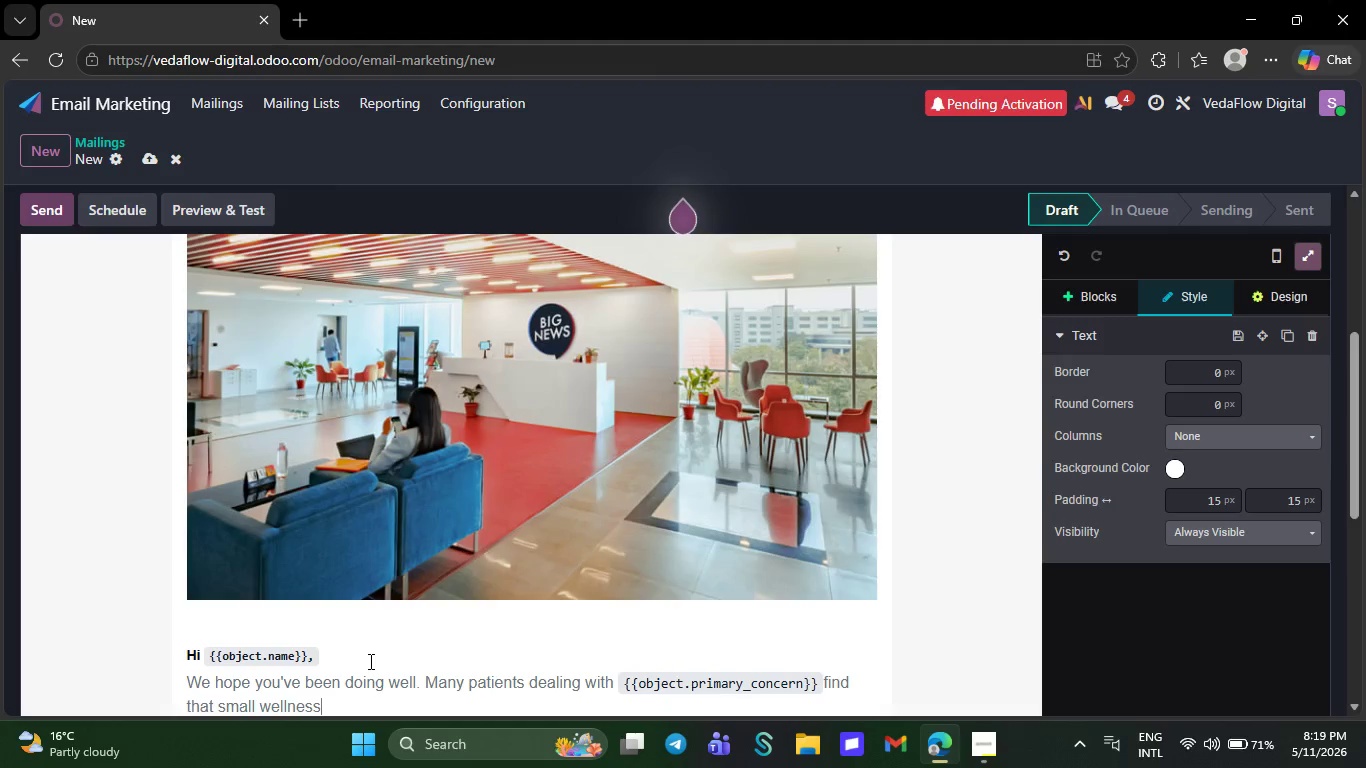 
wait(7.67)
 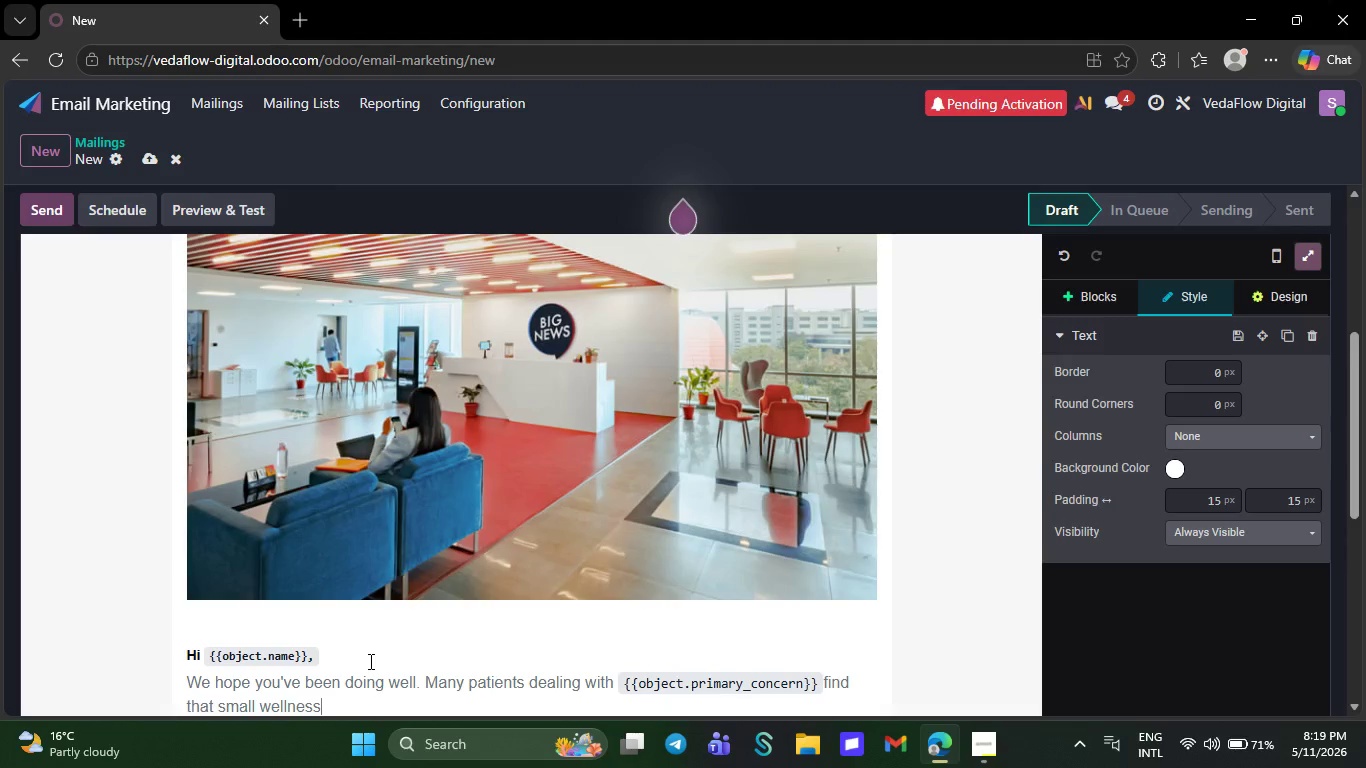 
type( habit can make a meaningfi)
key(Backspace)
type(ul difference over time.)
key(NumpadEnter)
 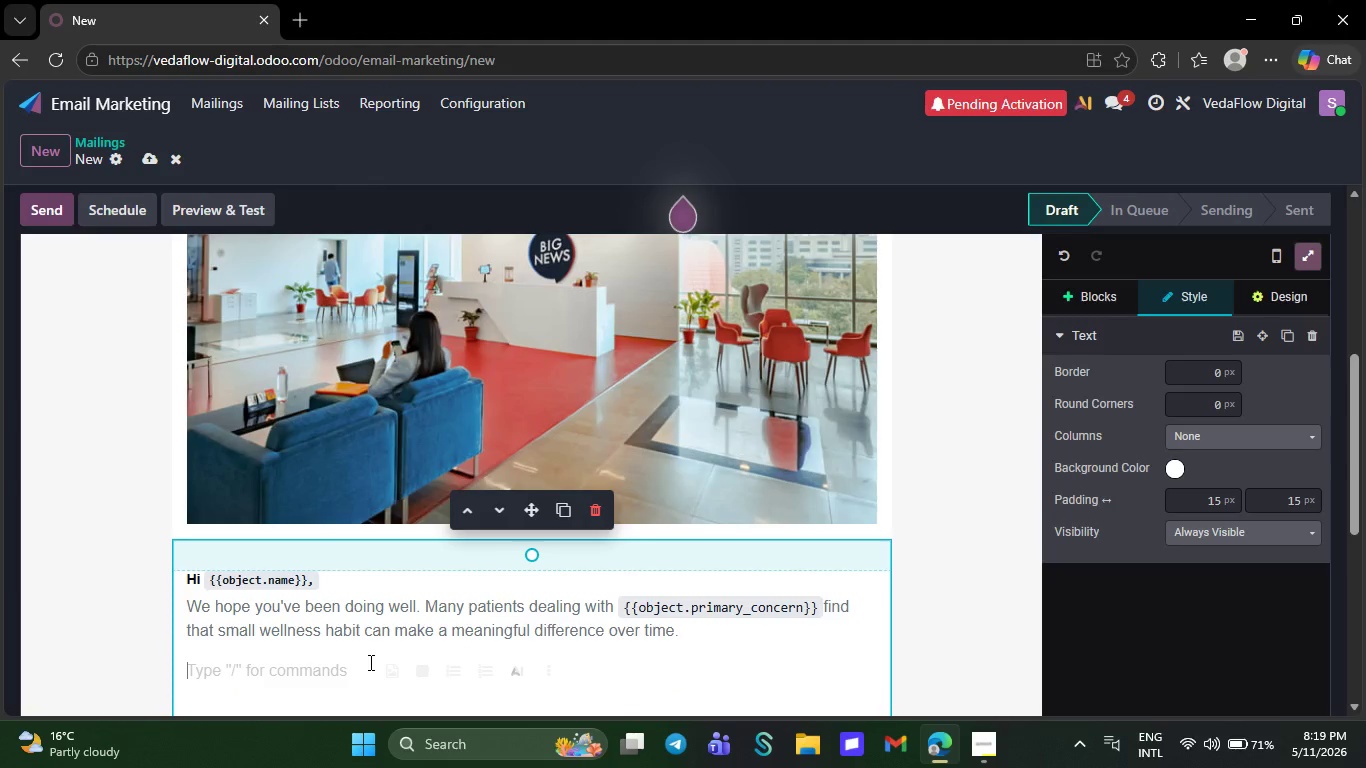 
type(One )
 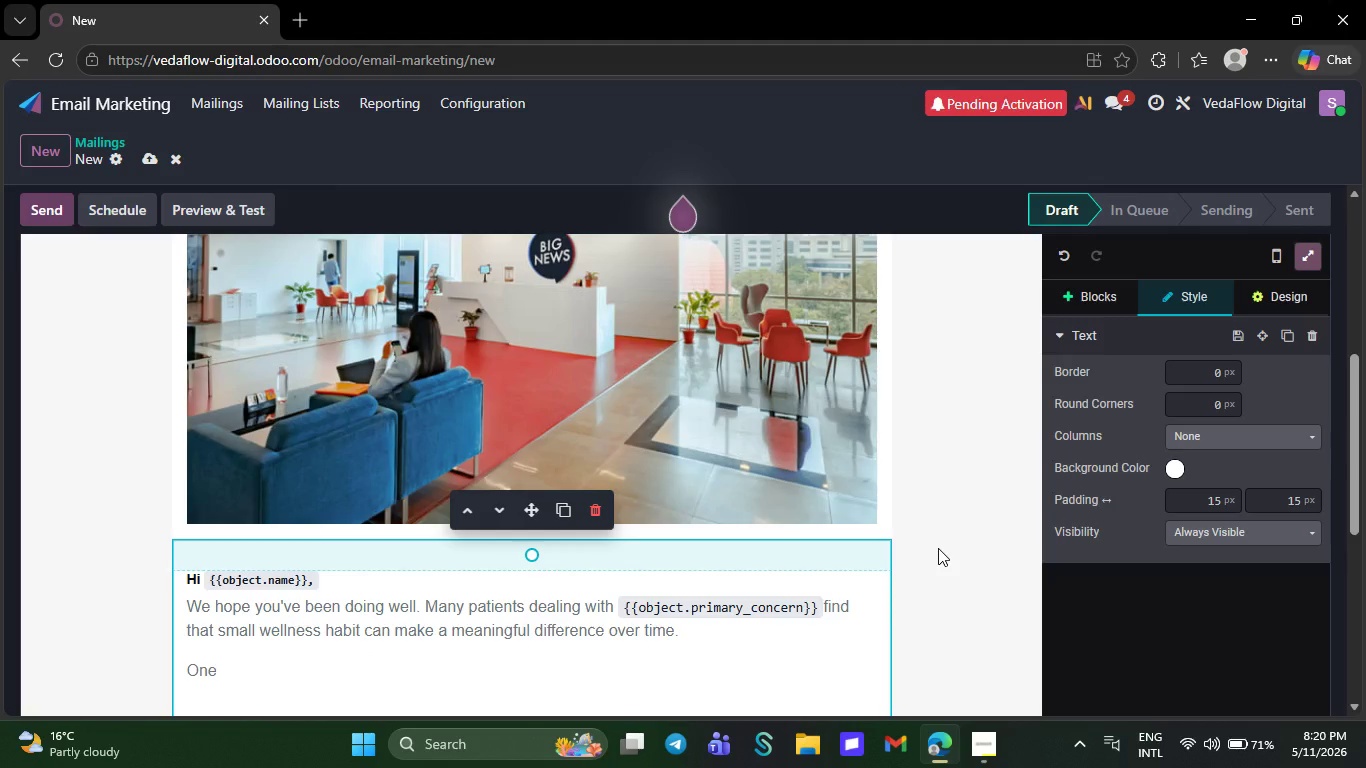 
wait(6.75)
 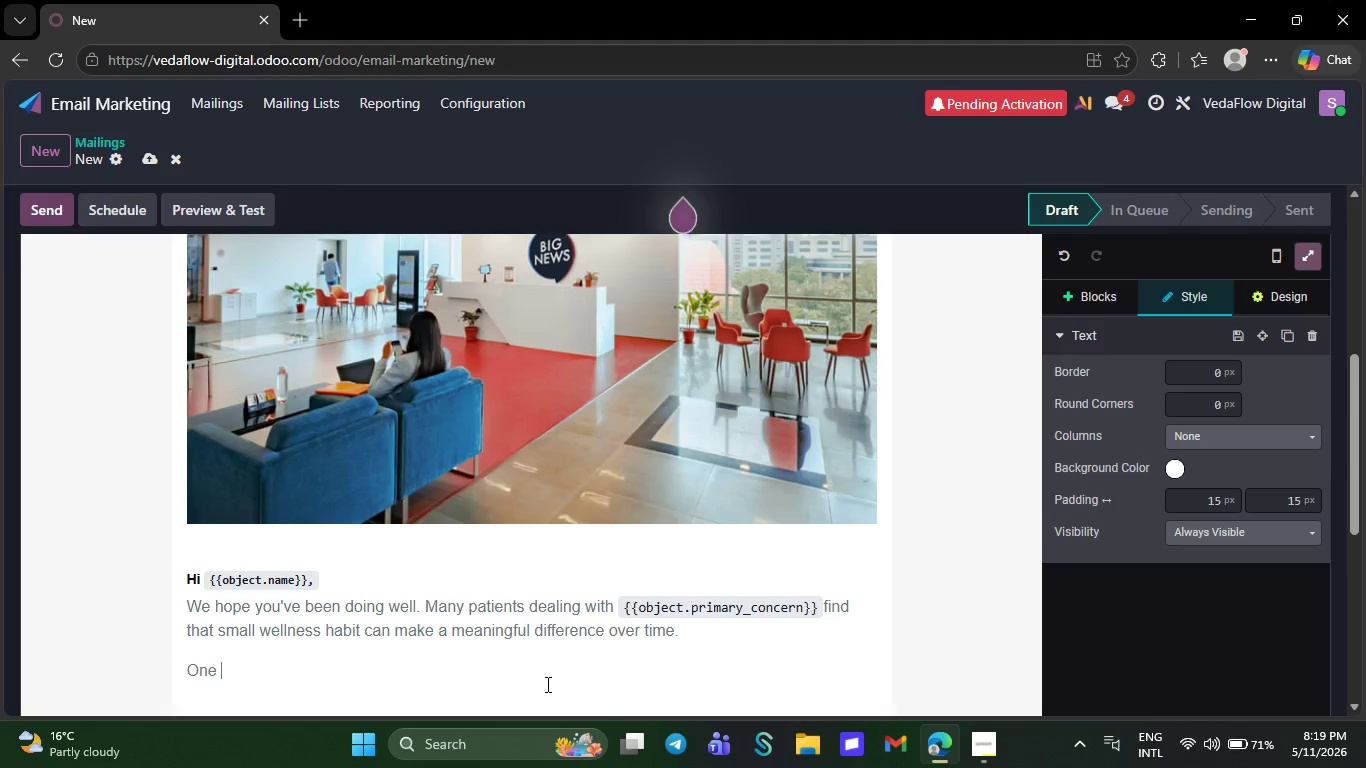 
type(gentle recommendation our practioners often share is to)
 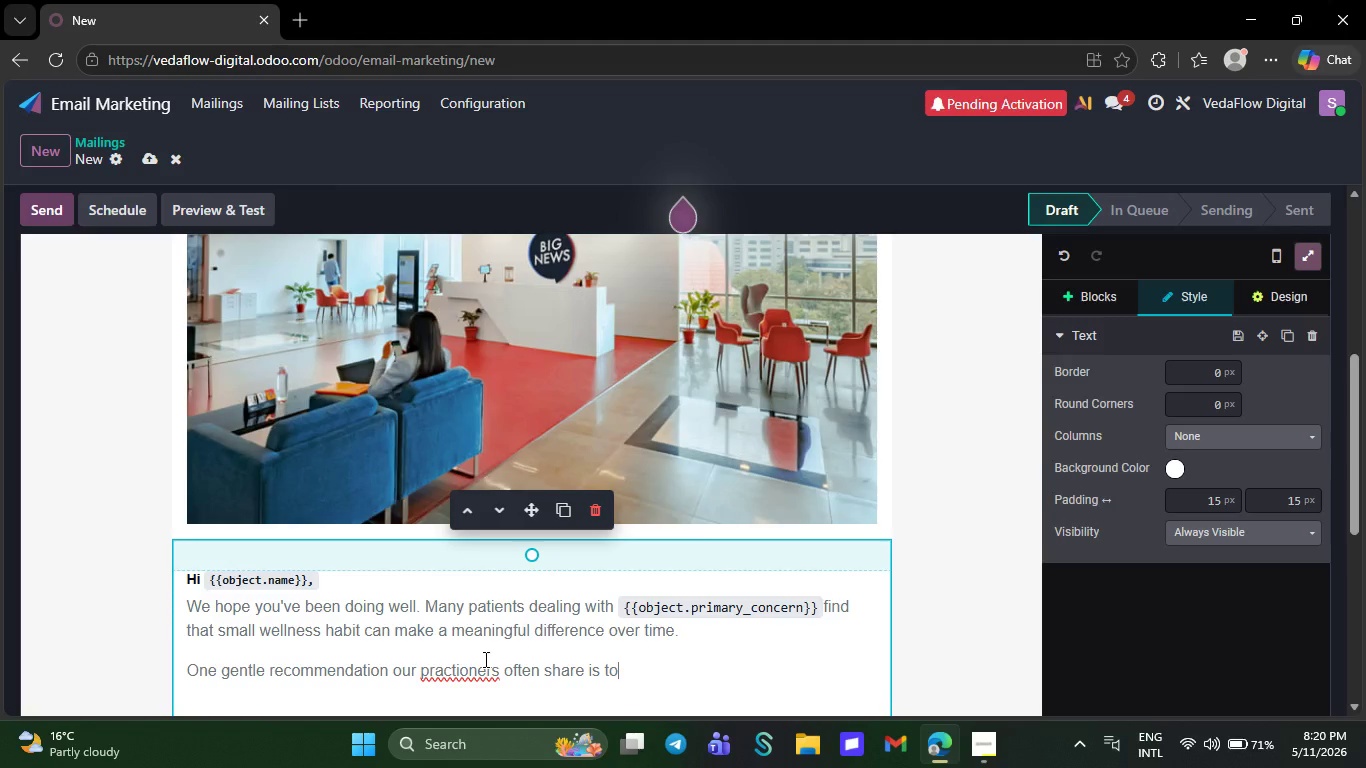 
right_click([475, 665])
 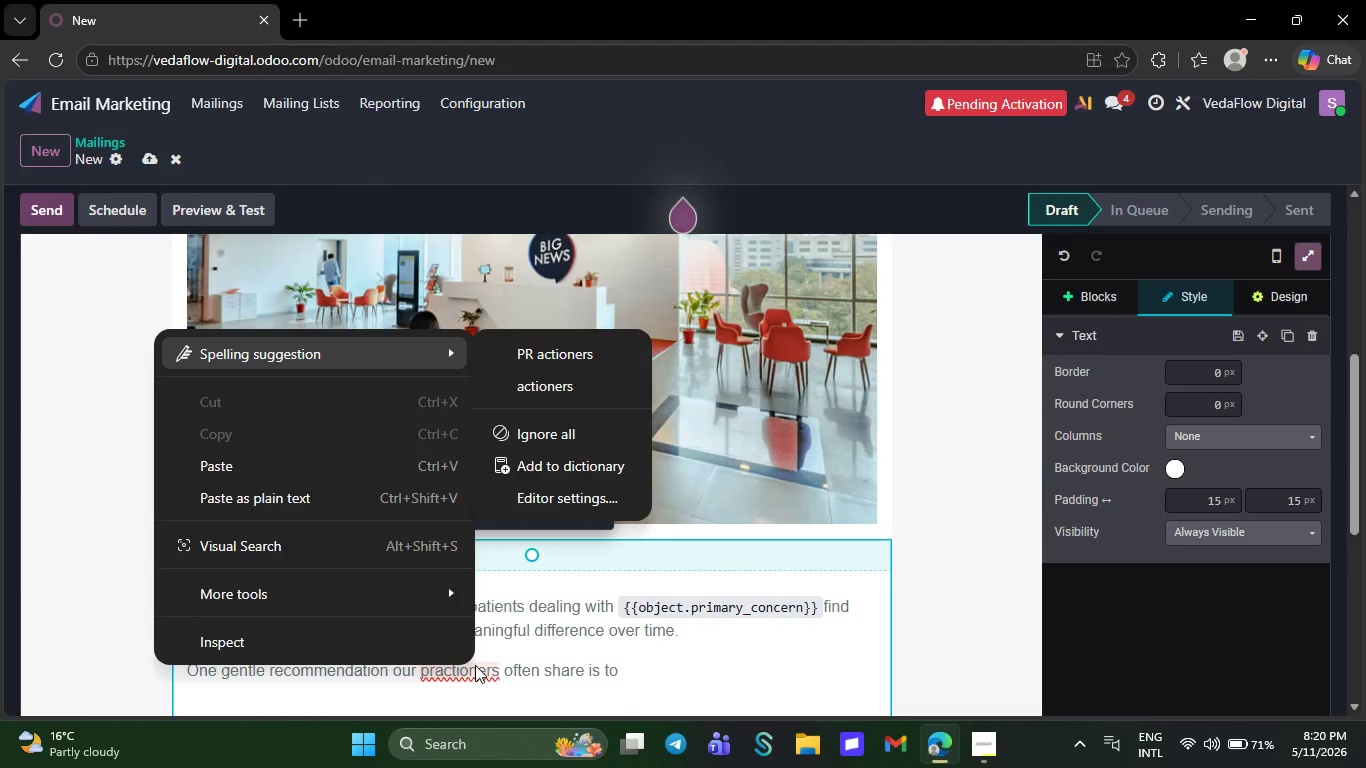 
left_click([612, 388])
 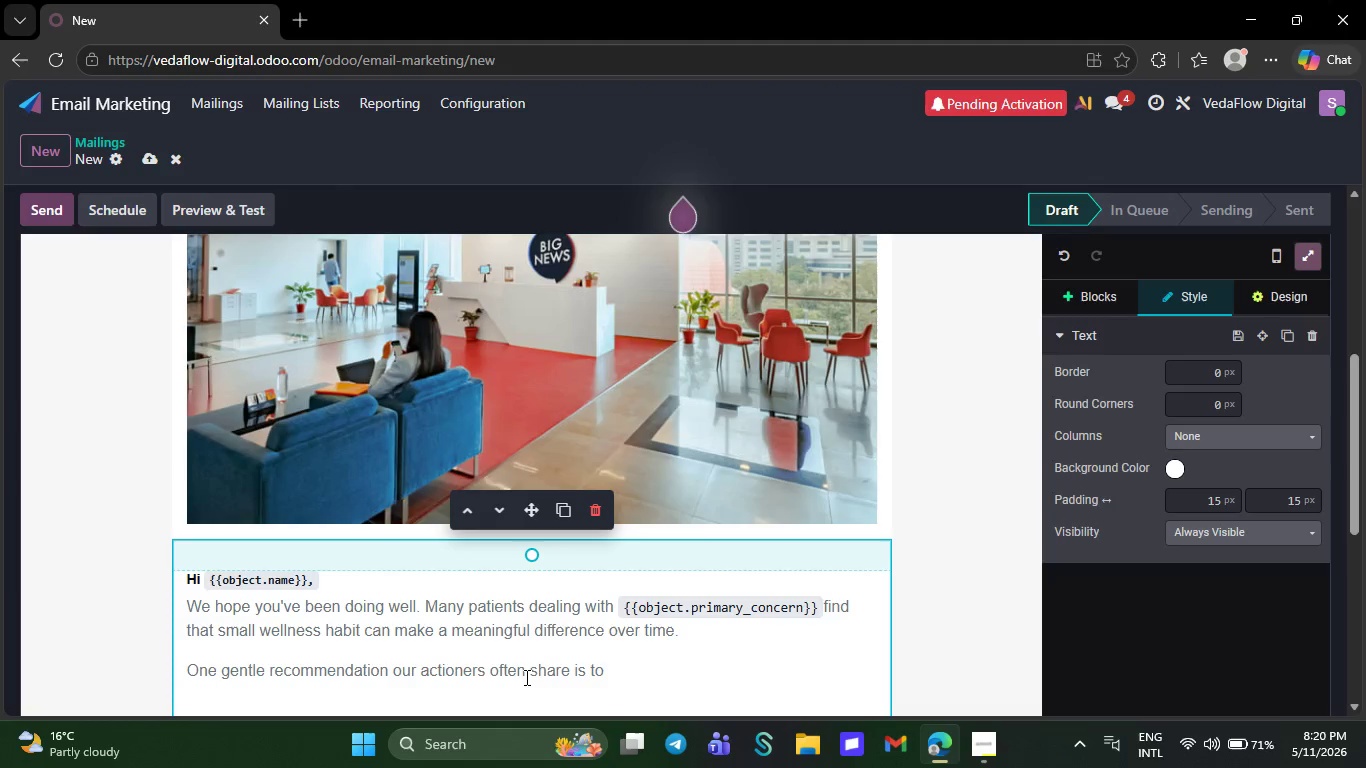 
mouse_move([488, 712])
 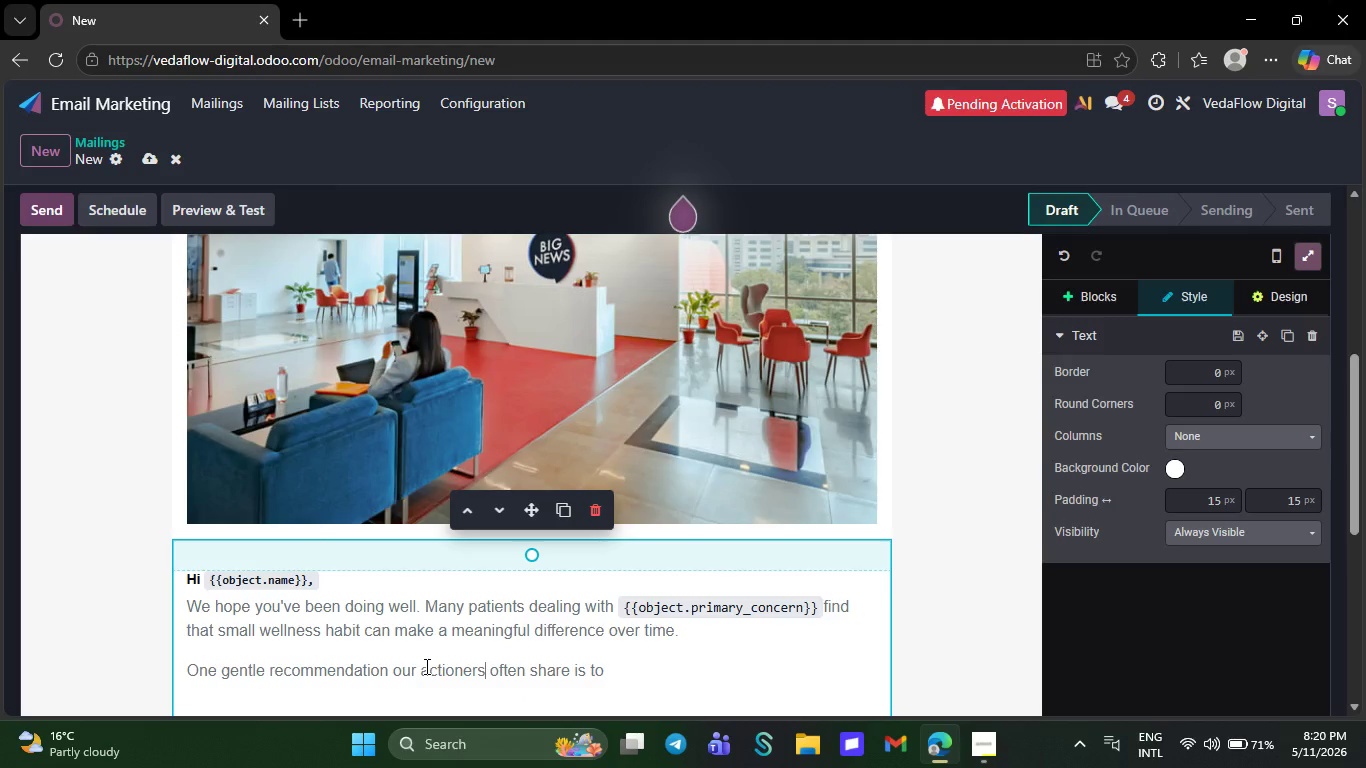 
left_click([425, 666])
 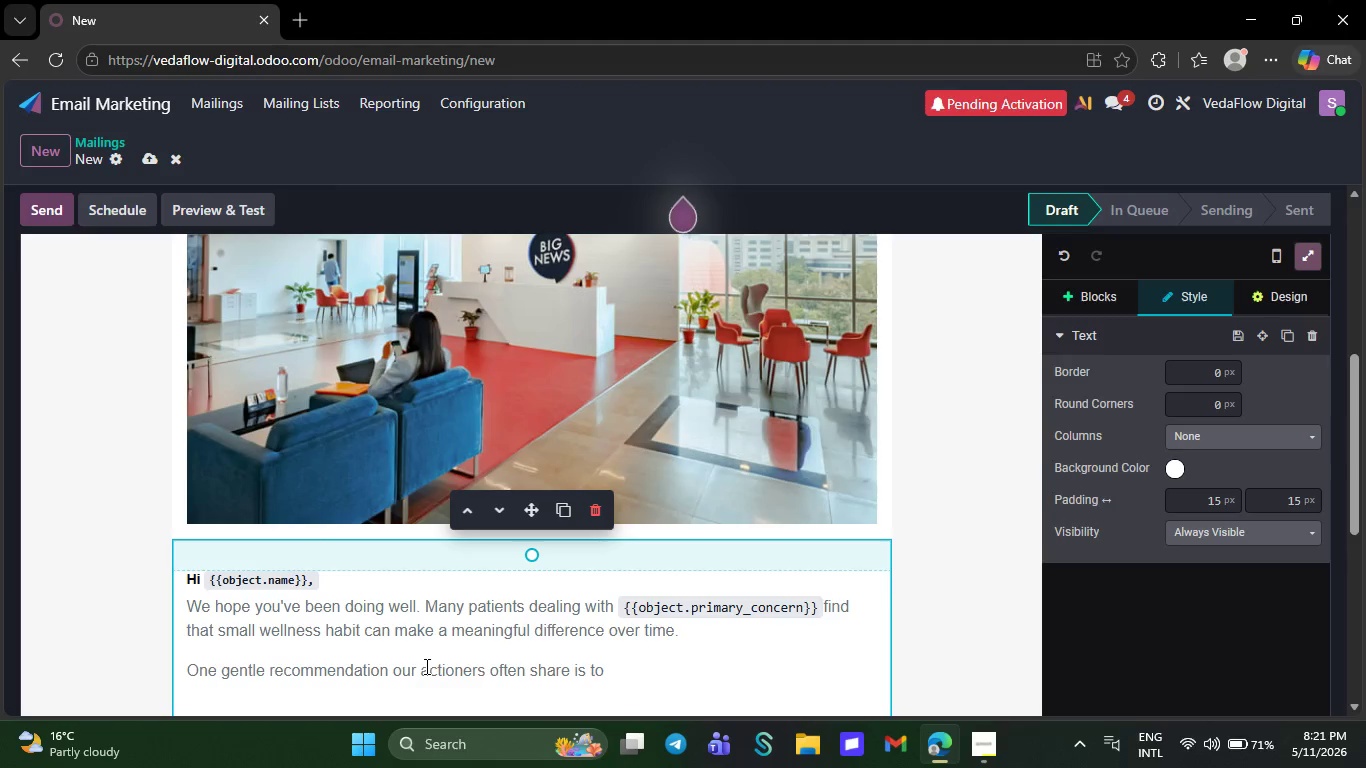 
key(ArrowLeft)
 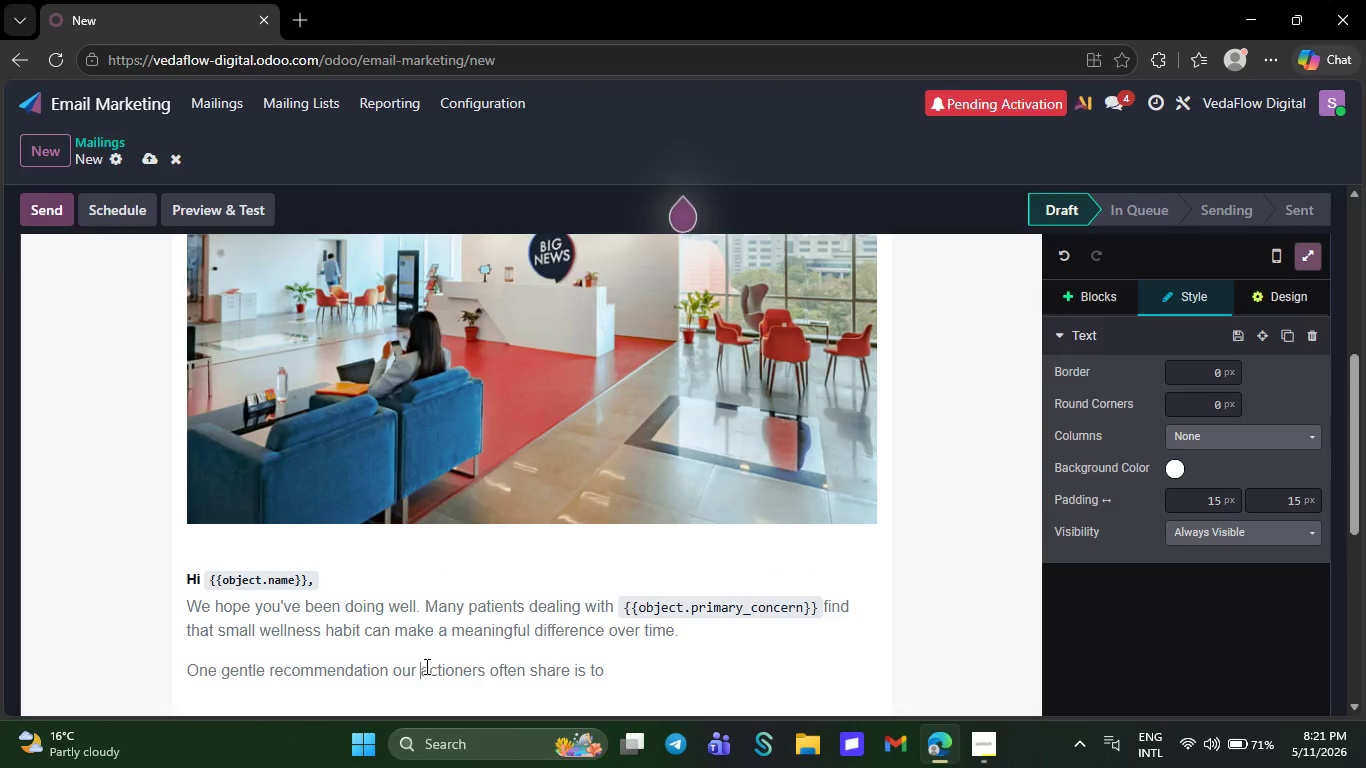 
type(pr)
 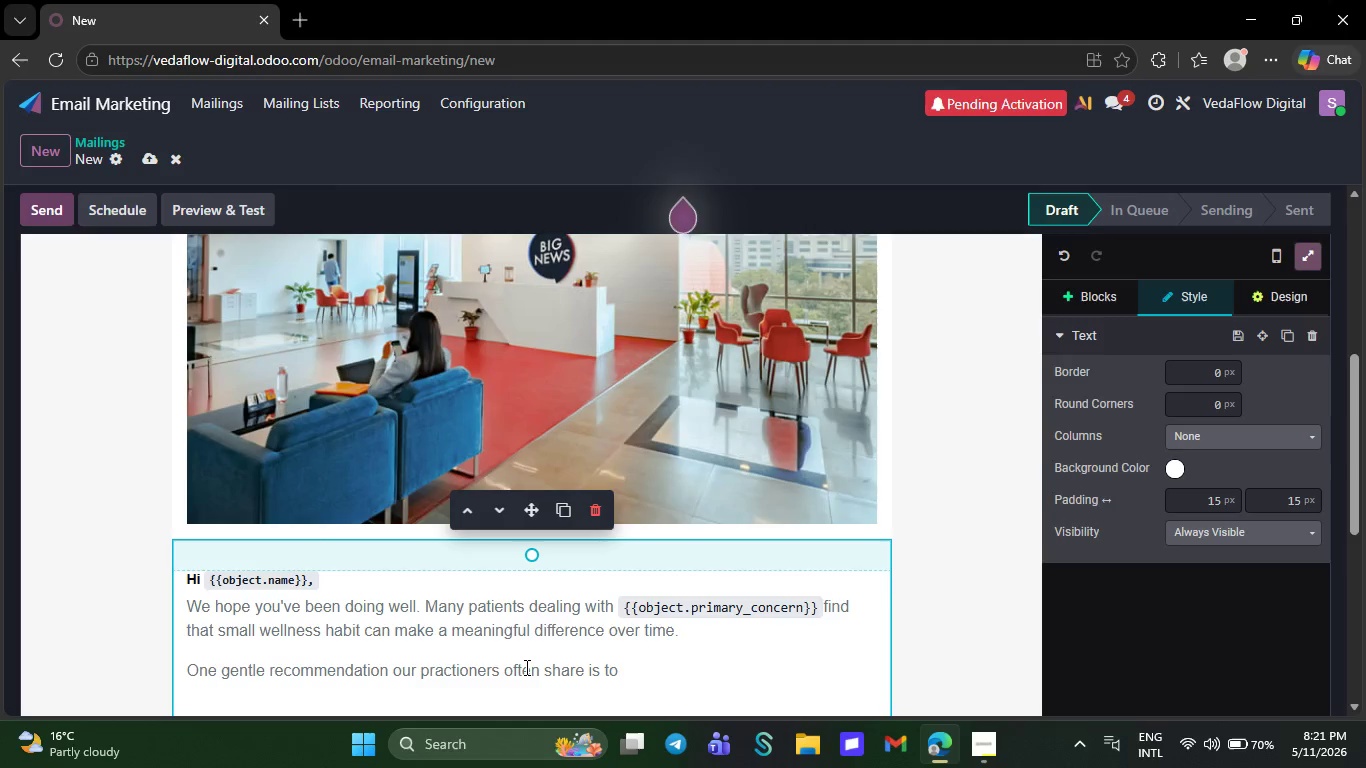 
wait(20.55)
 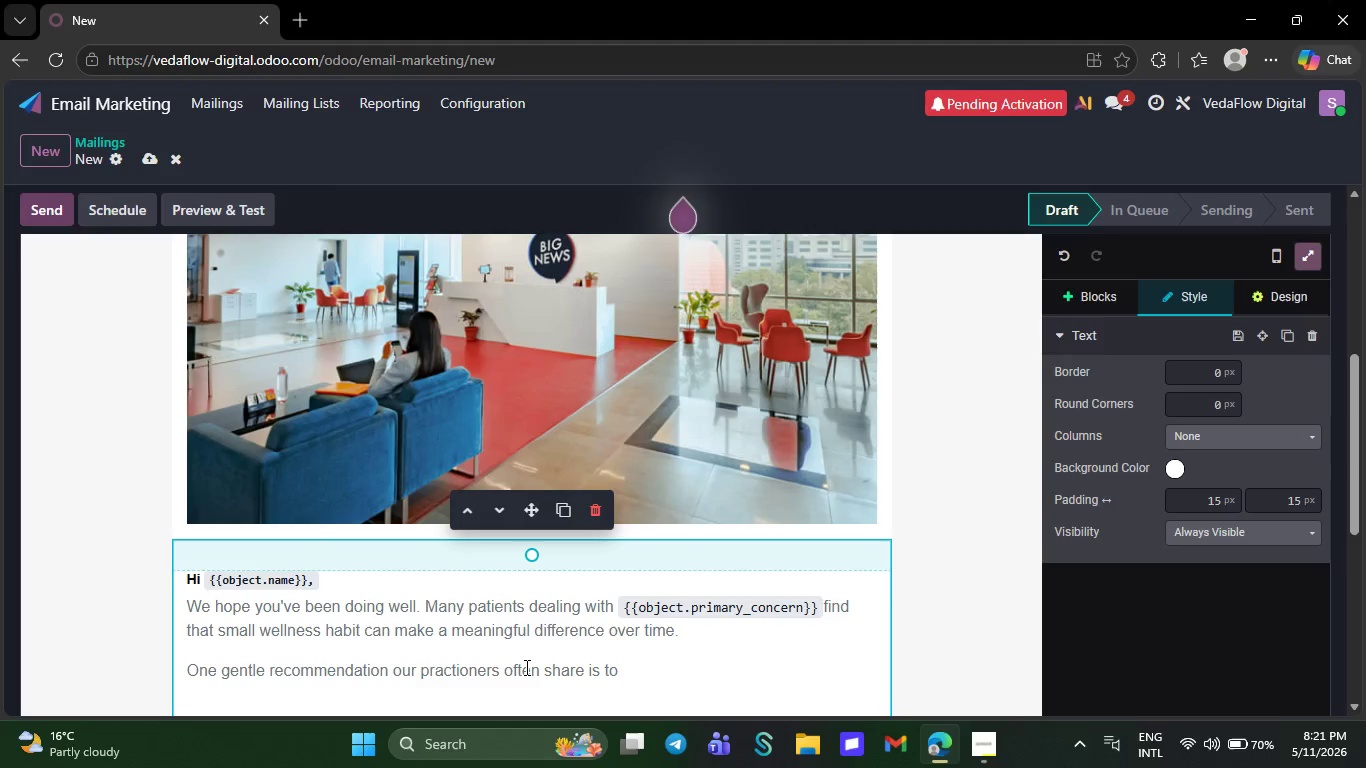 
left_click([457, 669])
 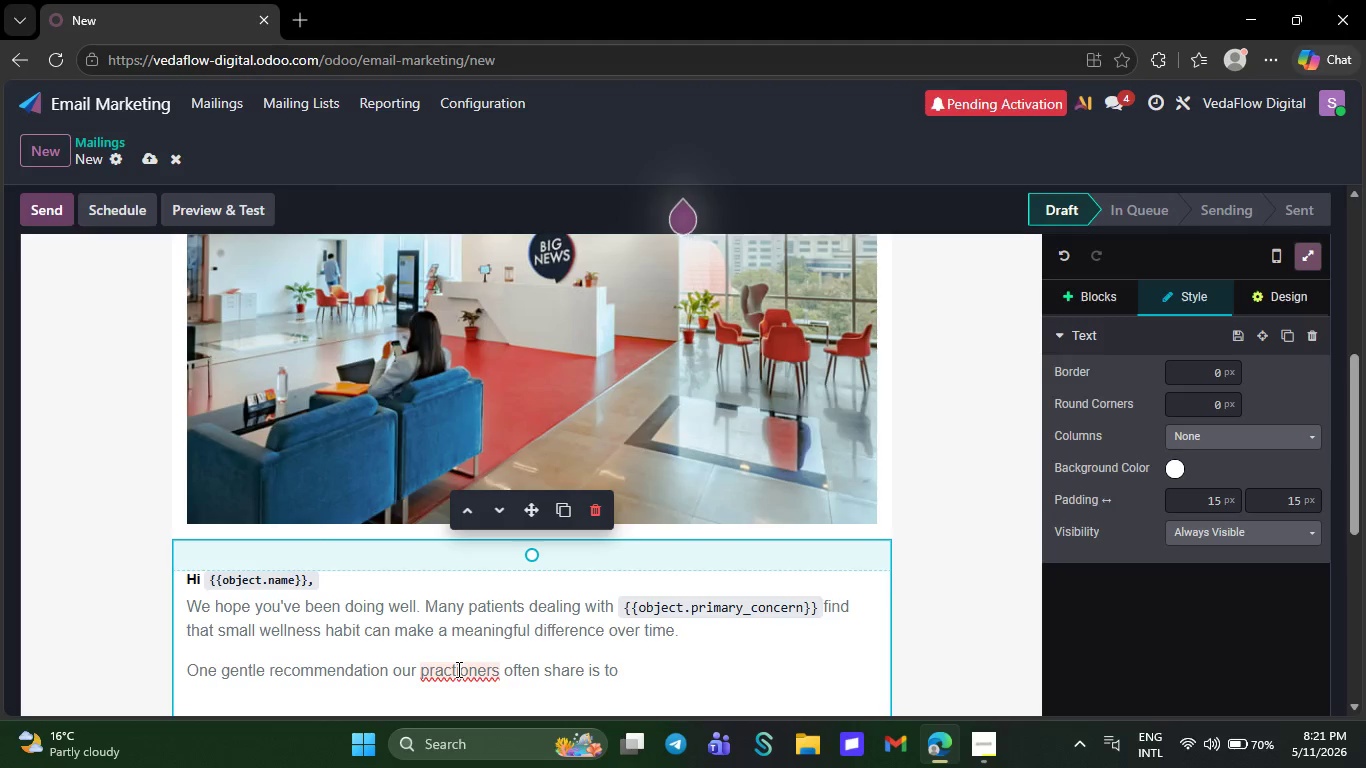 
key(ArrowRight)
 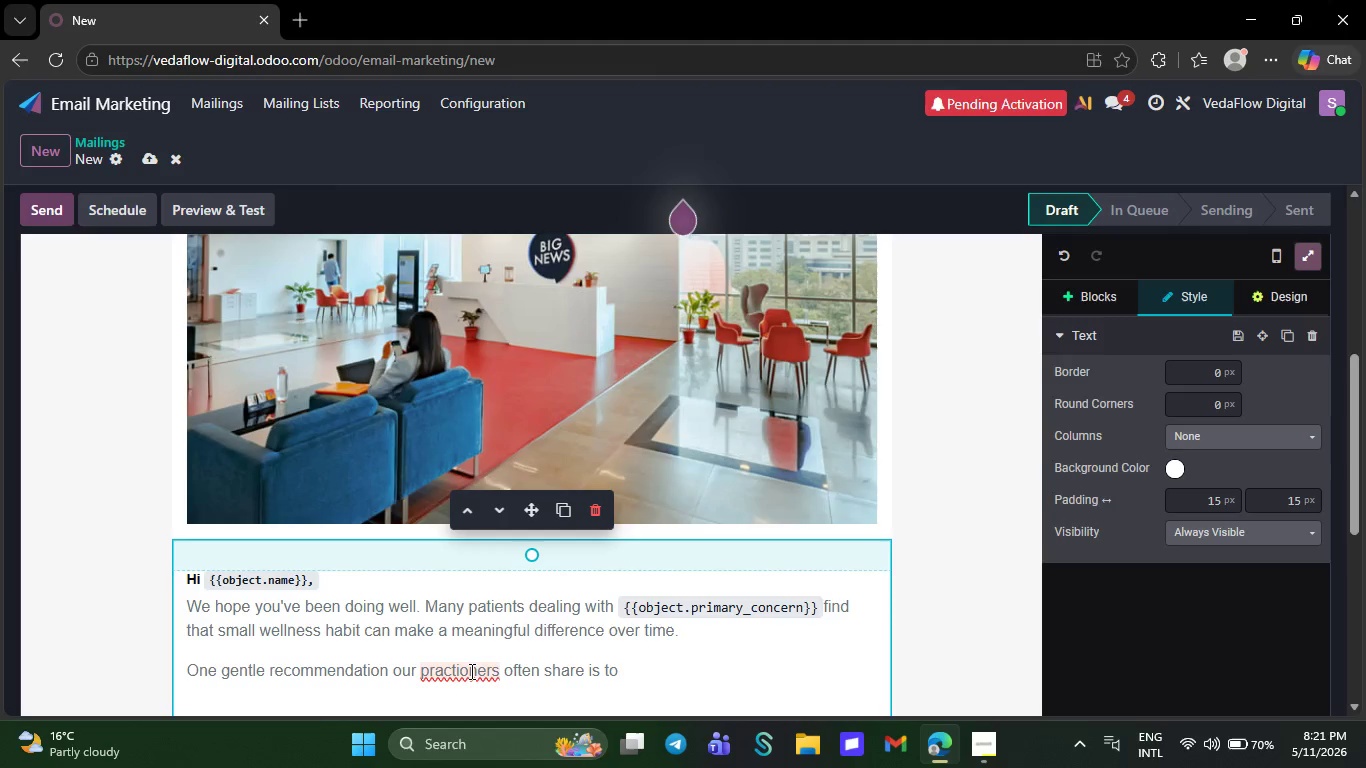 
wait(10.67)
 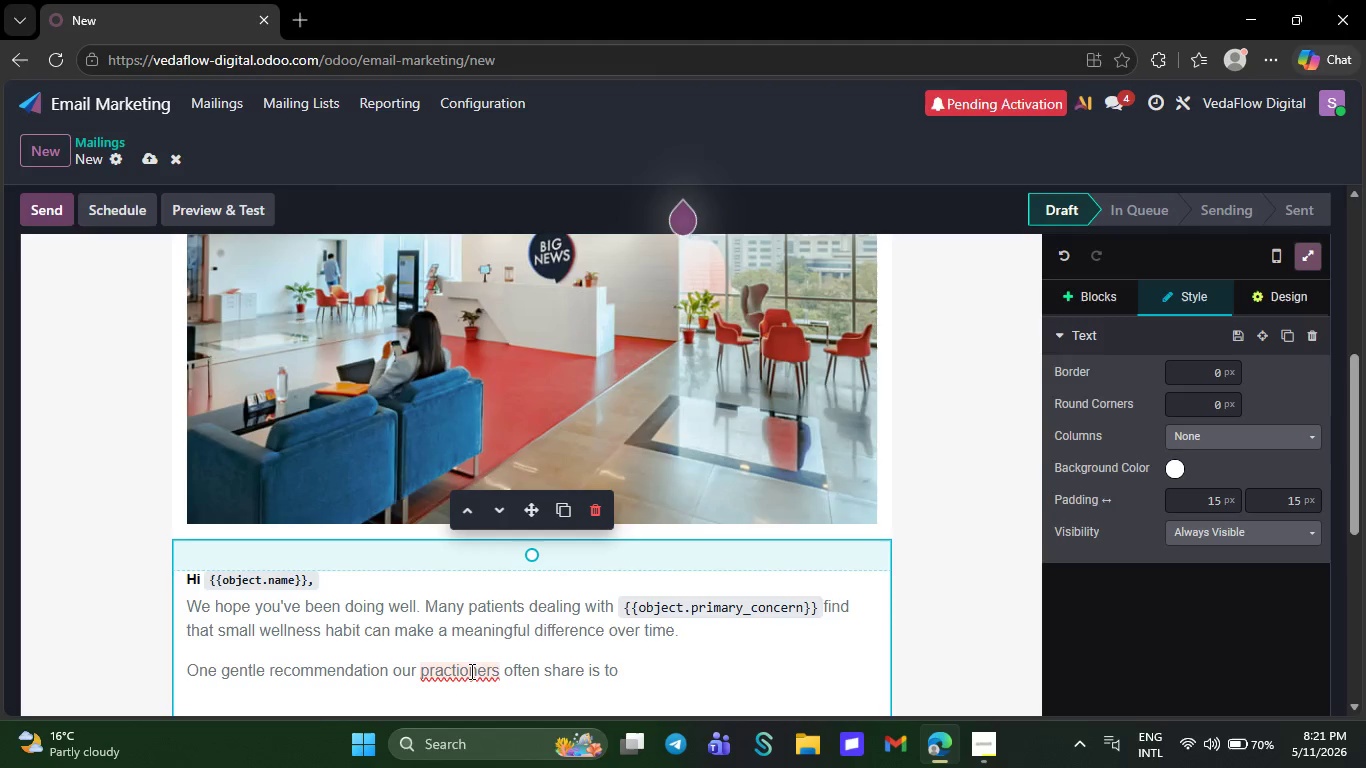 
type(ti)
 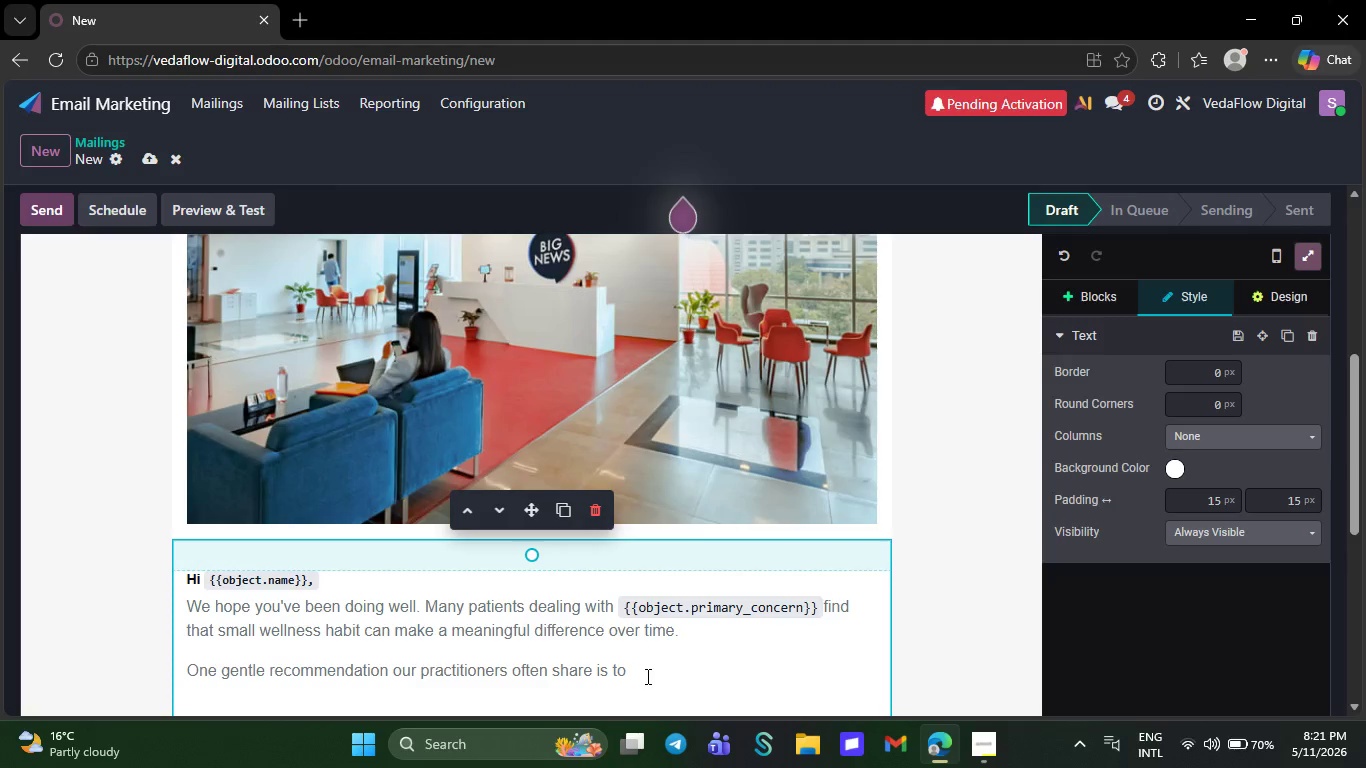 
left_click([624, 666])
 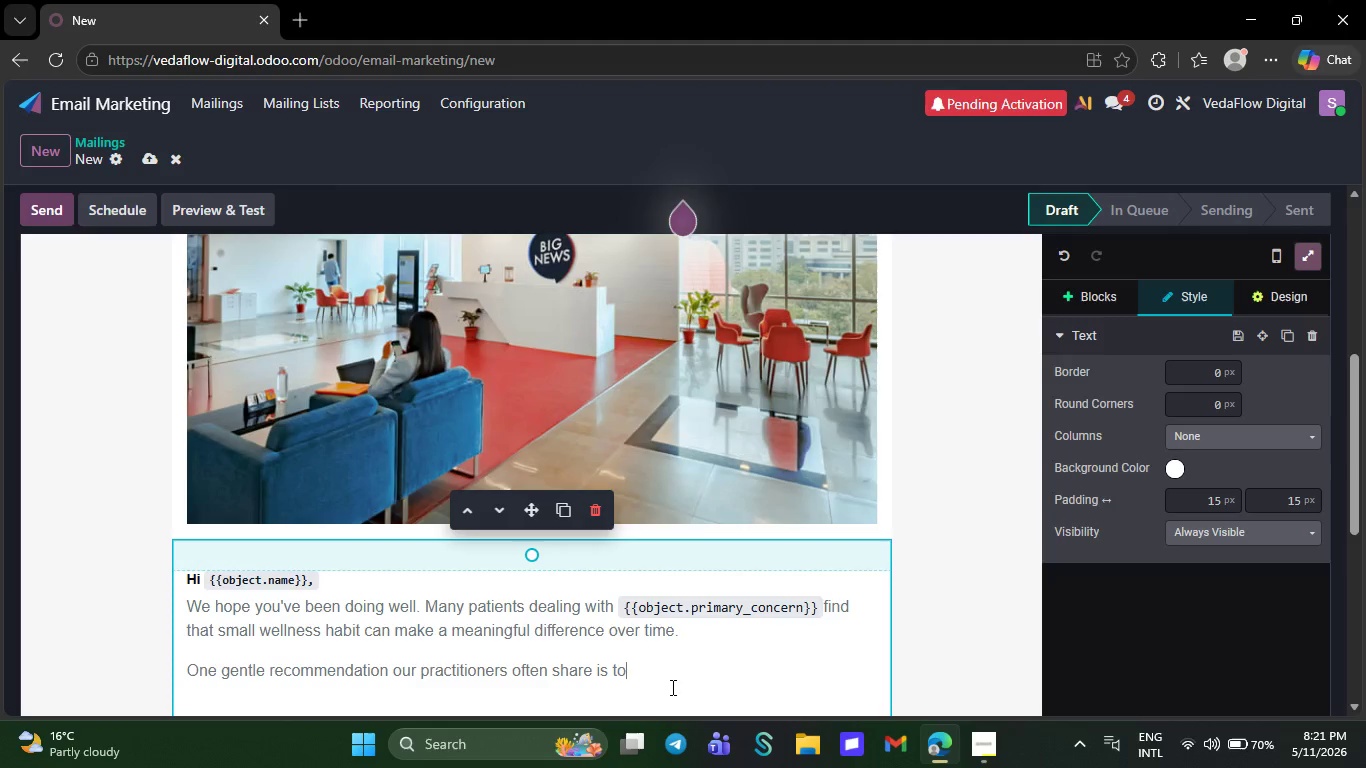 
type( create )
 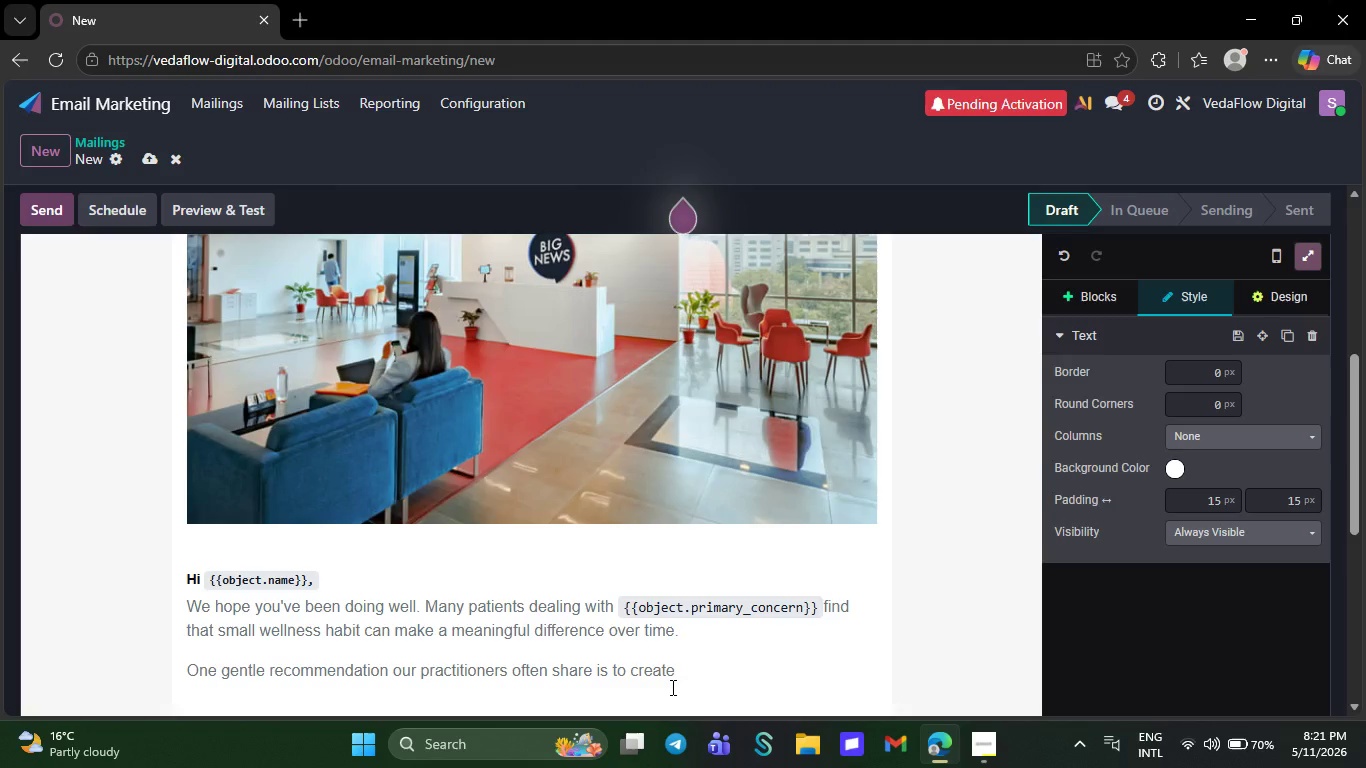 
type(a short daily reset routine )
 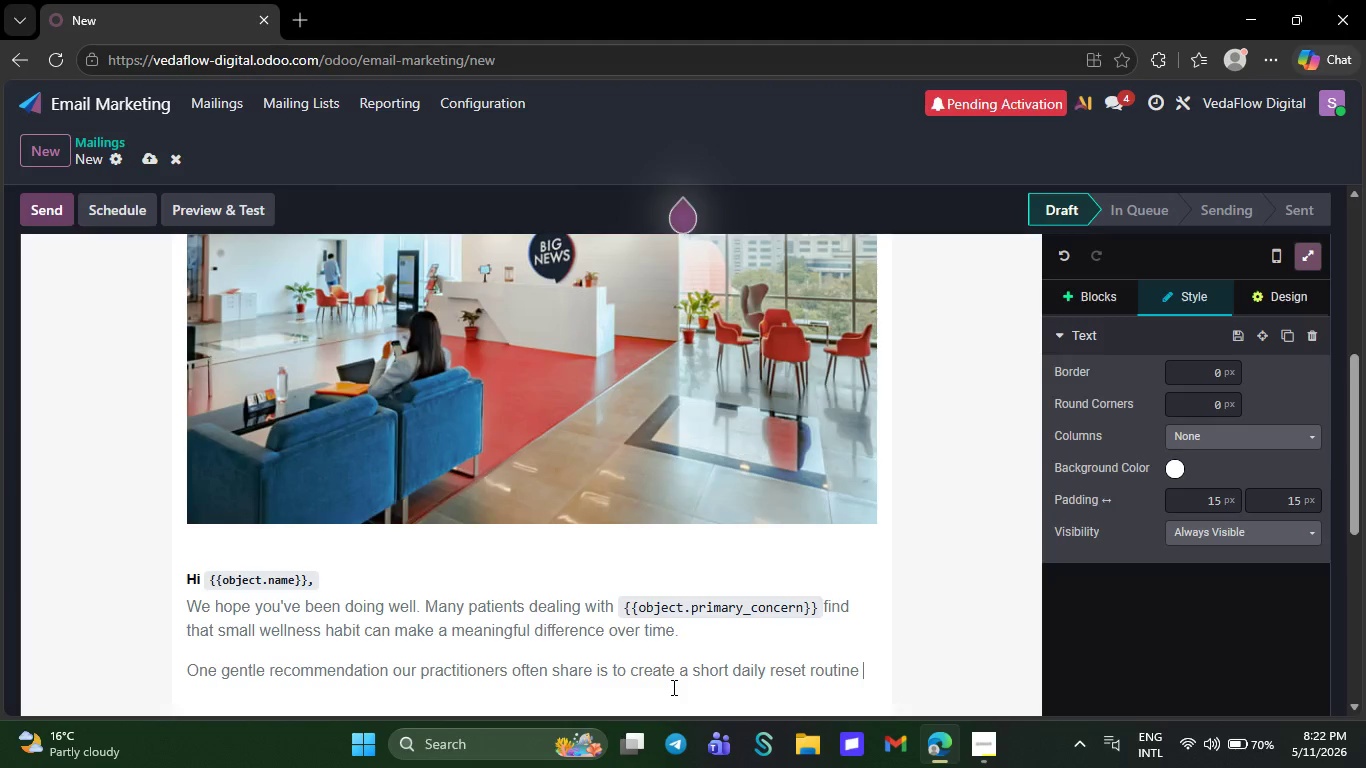 
type(even 10 minutes )
 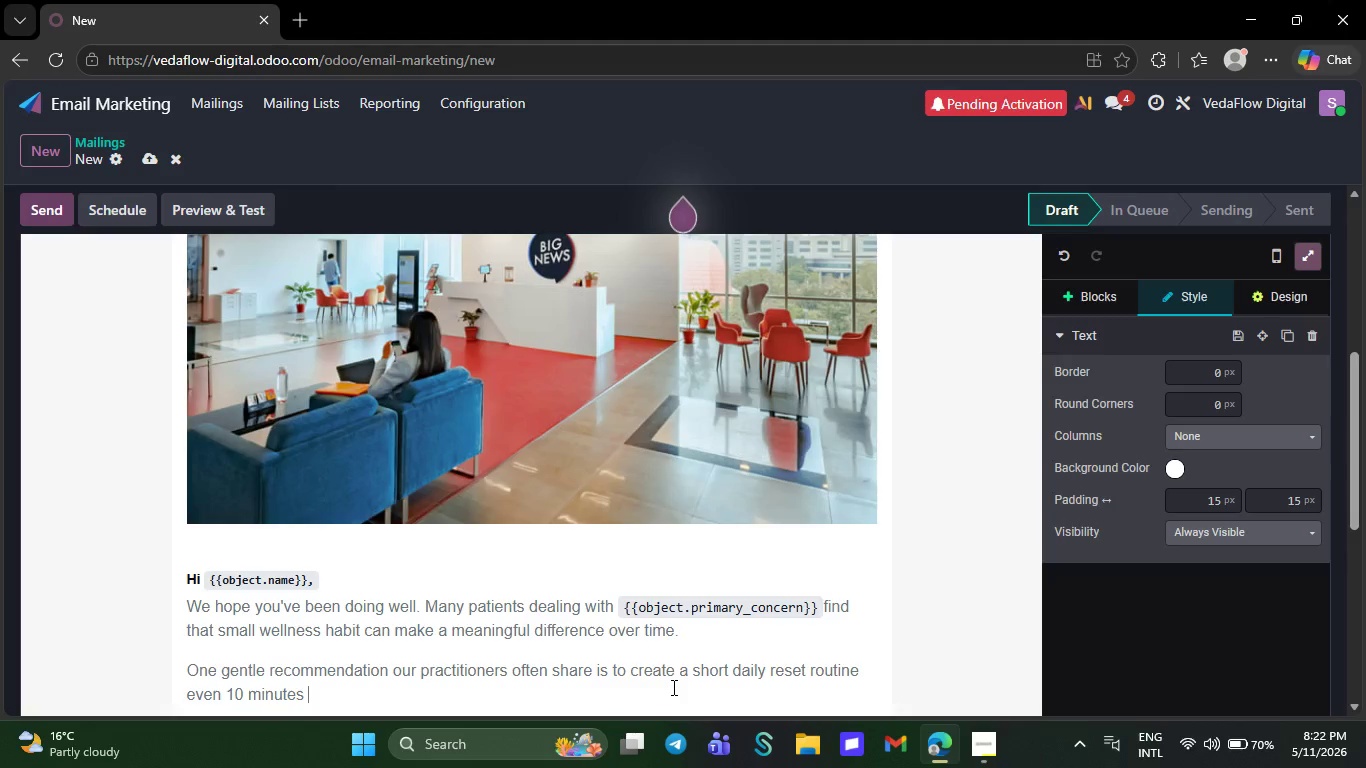 
type(of stretching)
 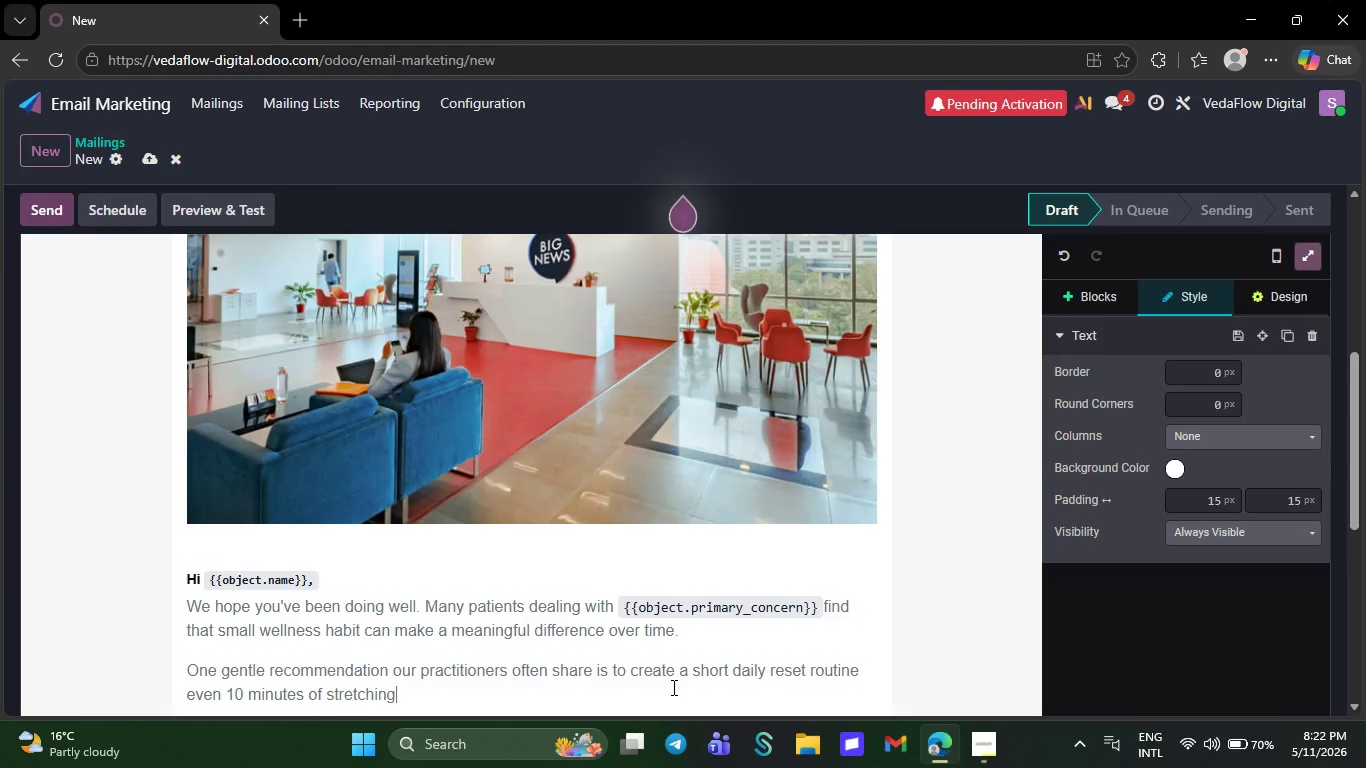 
wait(5.31)
 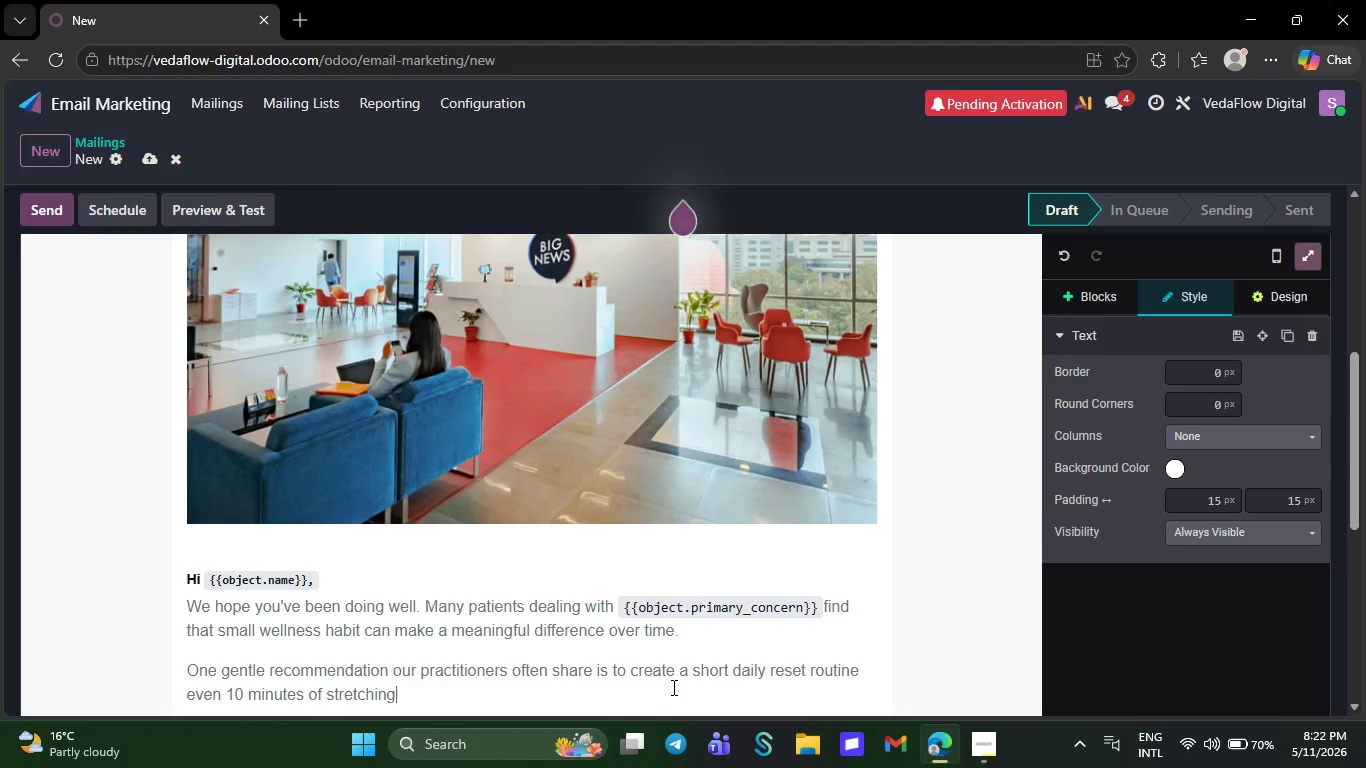 
type(,breathwork,hy)
key(Backspace)
key(Backspace)
type( hydration, or mindful movement can help)
 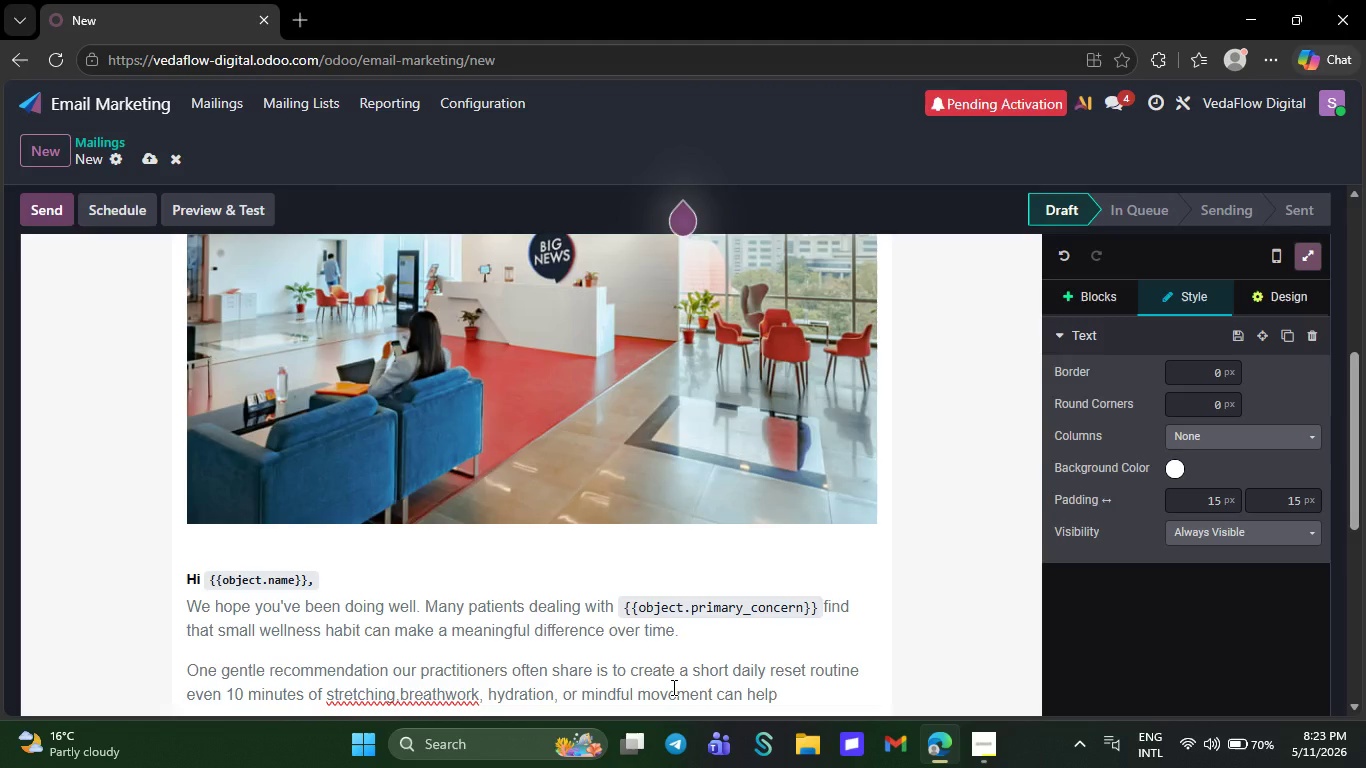 
type( support the )
 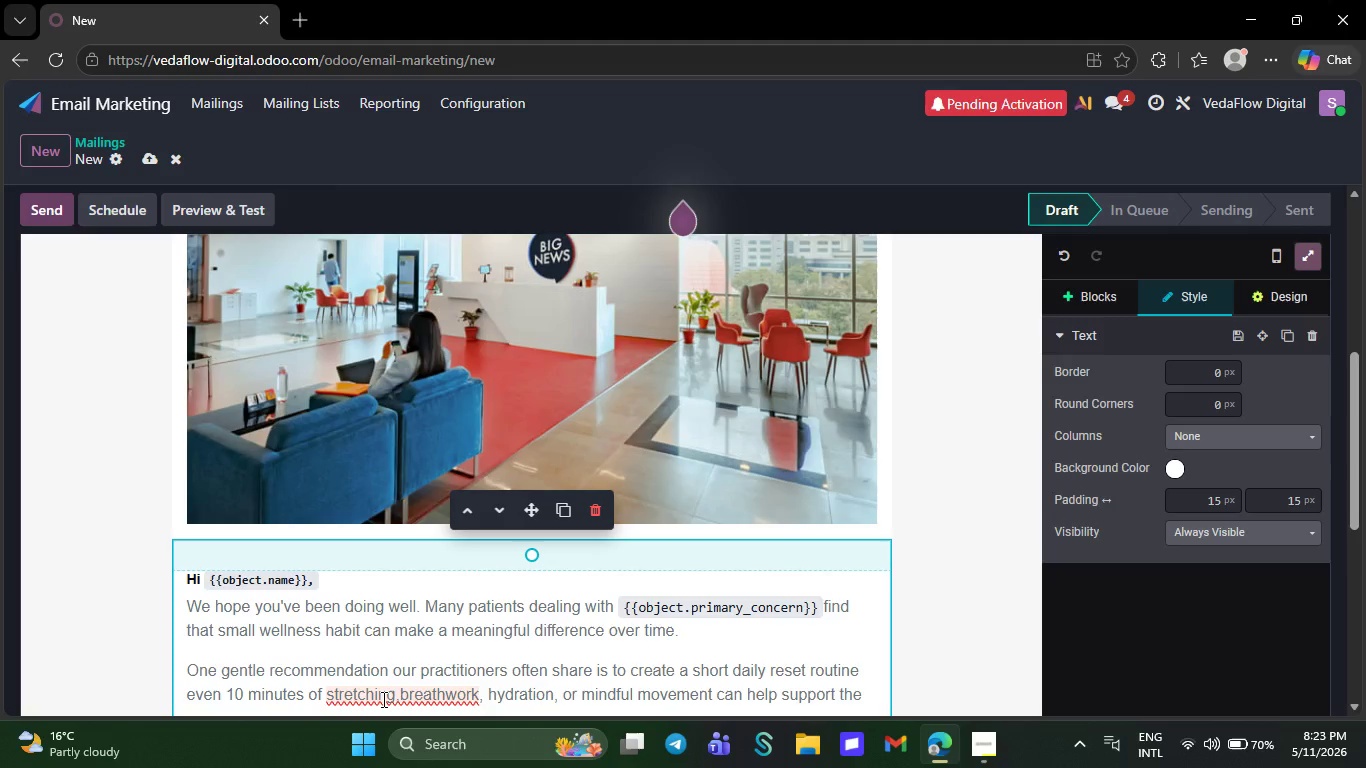 
right_click([382, 699])
 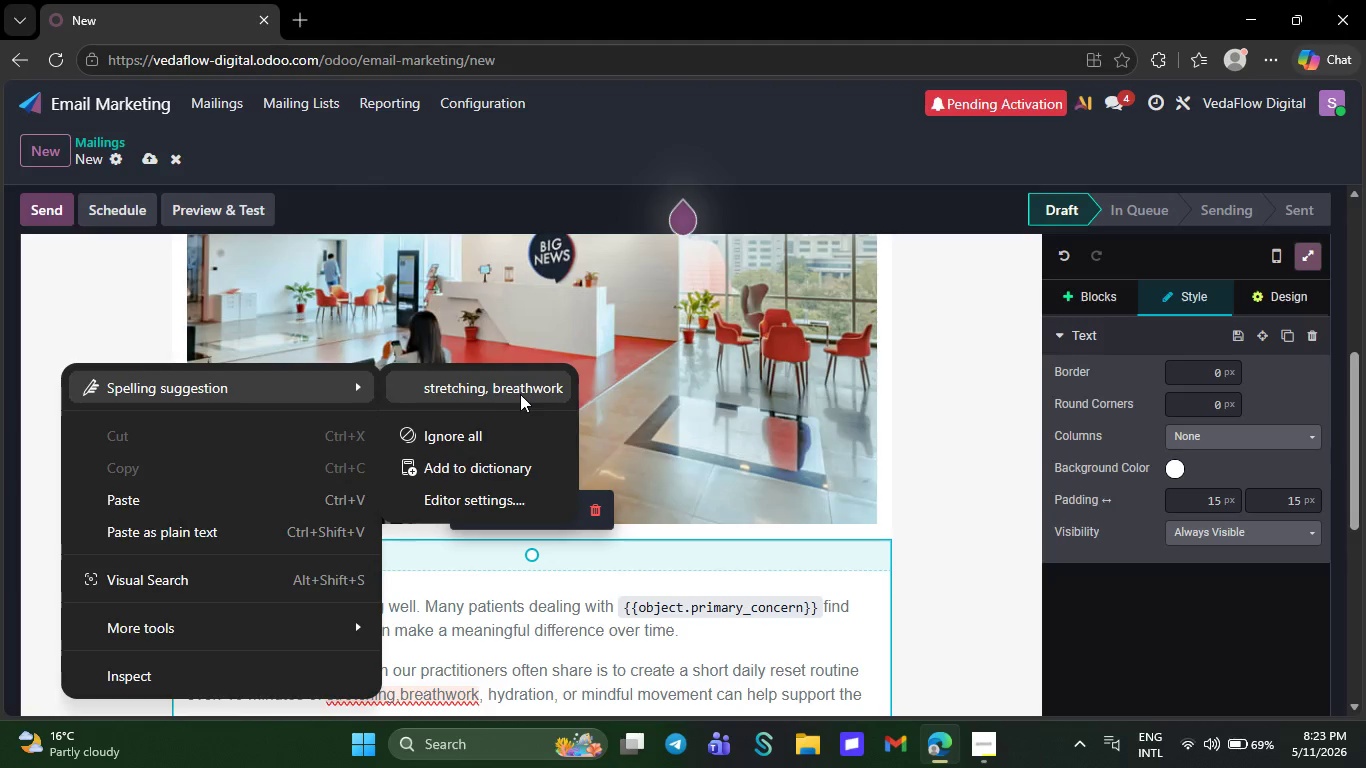 
left_click([521, 391])
 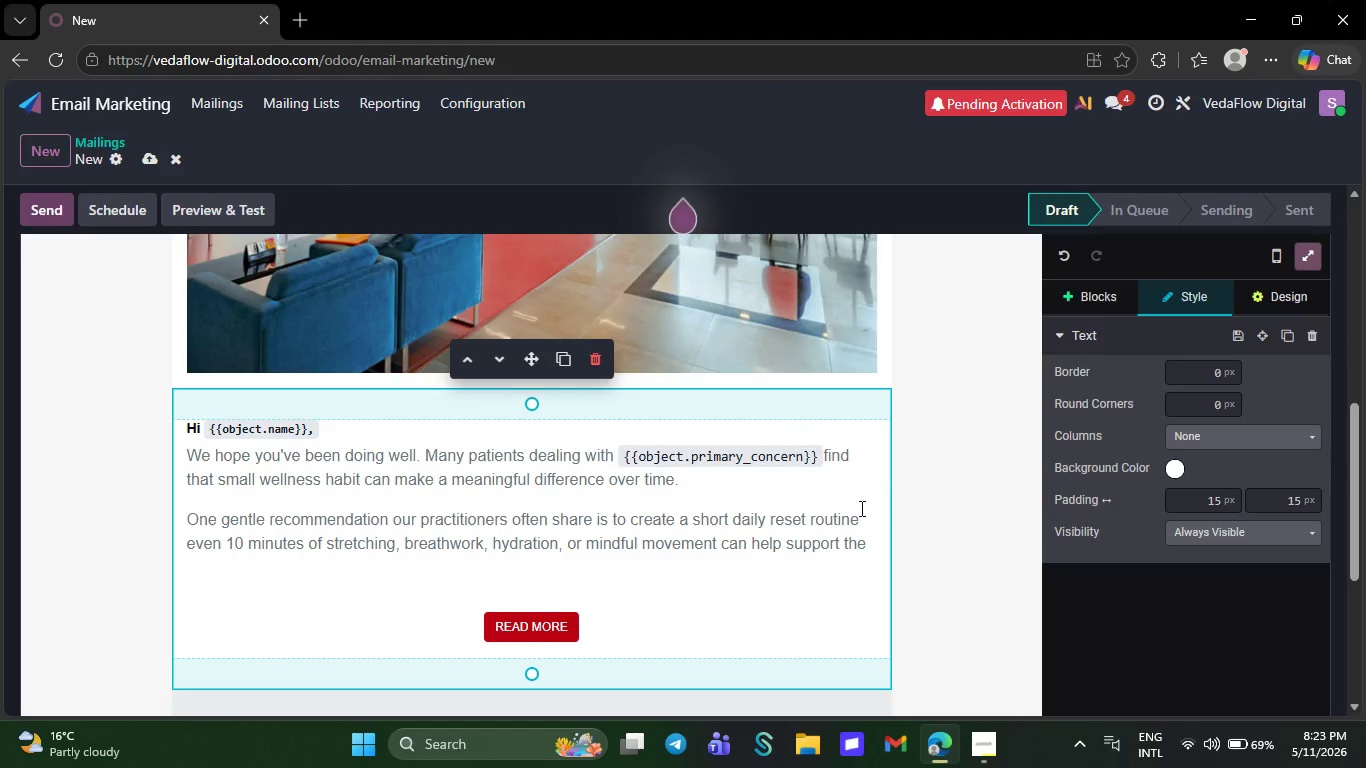 
left_click([866, 544])
 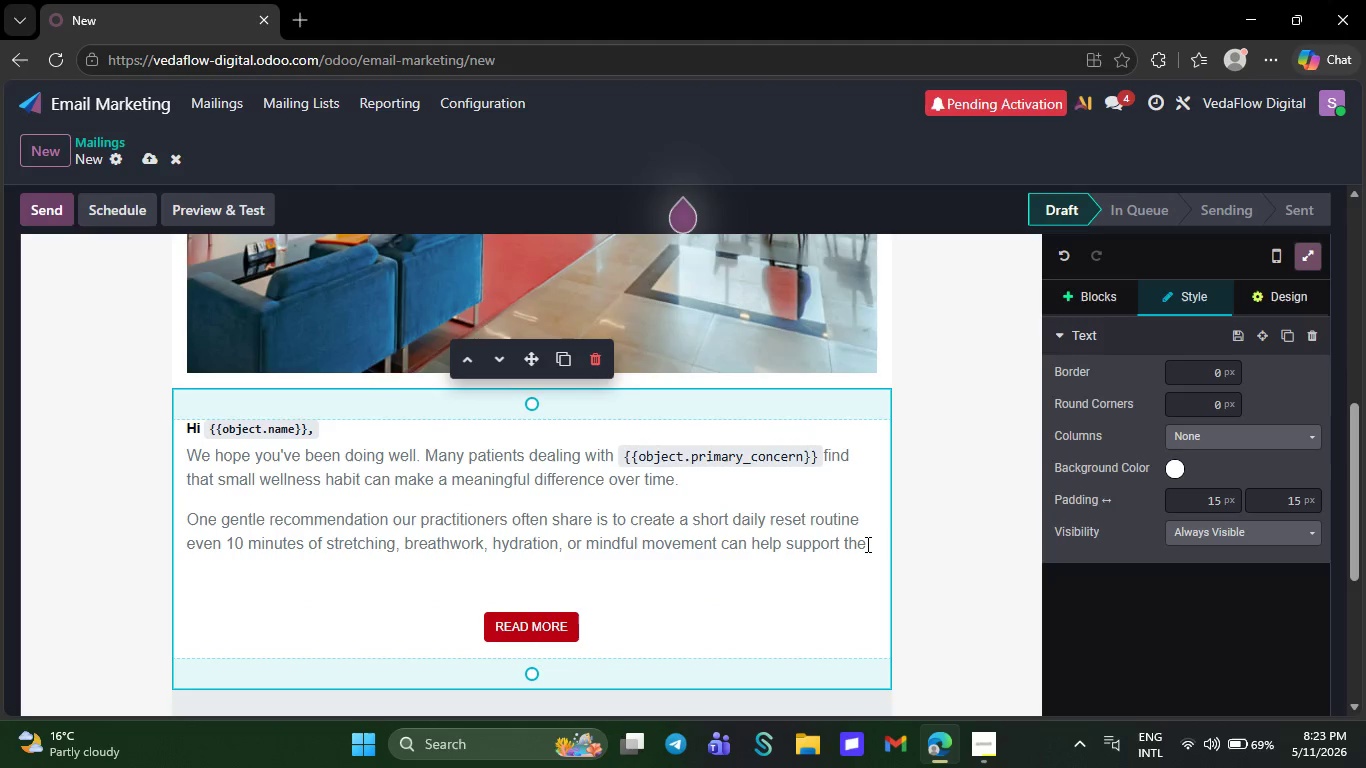 
key(Space)
 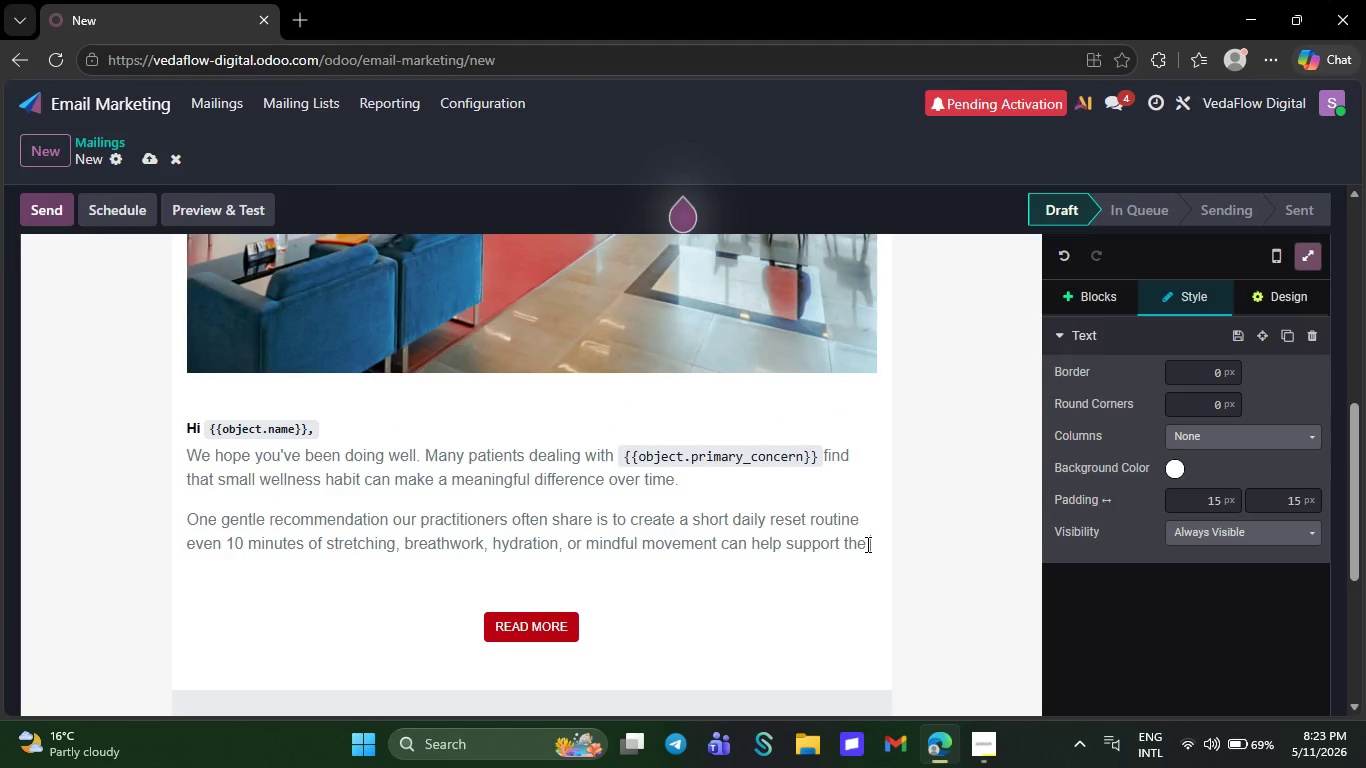 
type(bod's )
 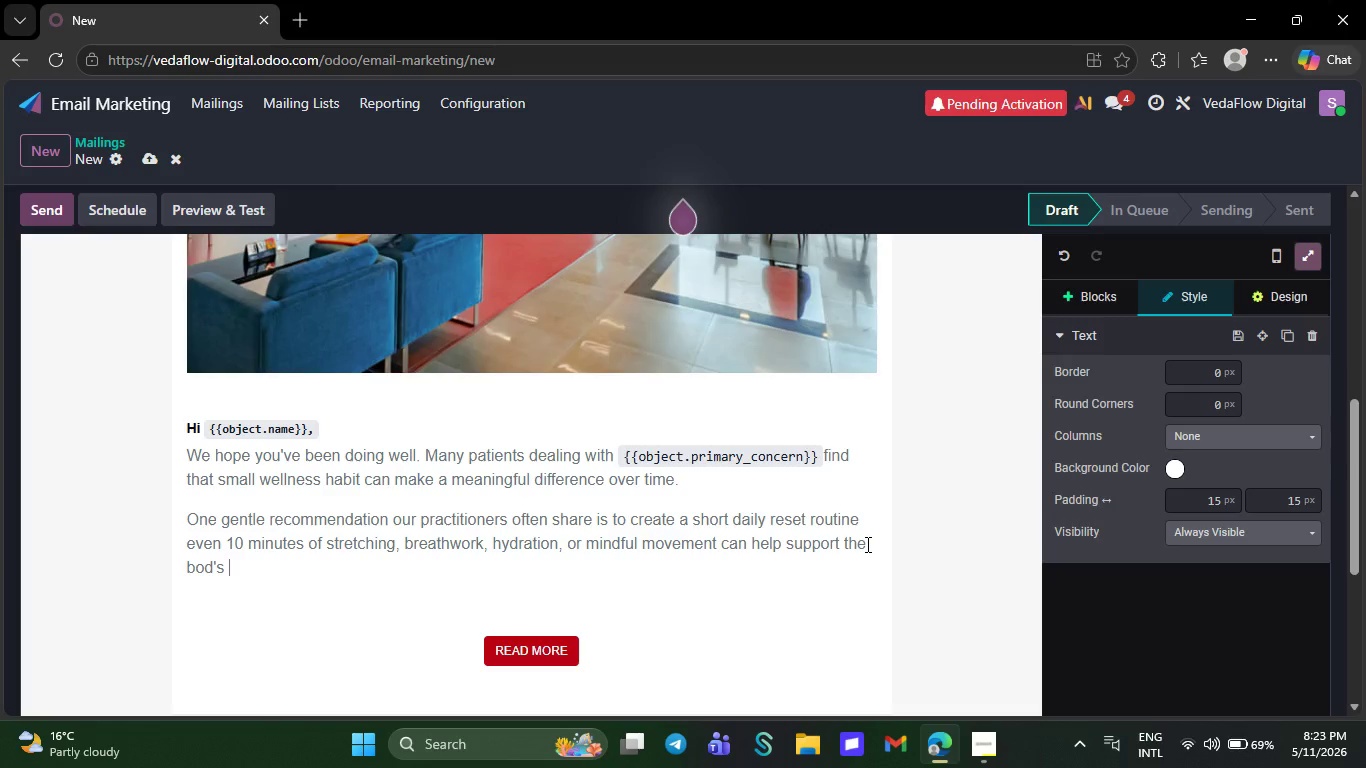 
type(natural healing process)
 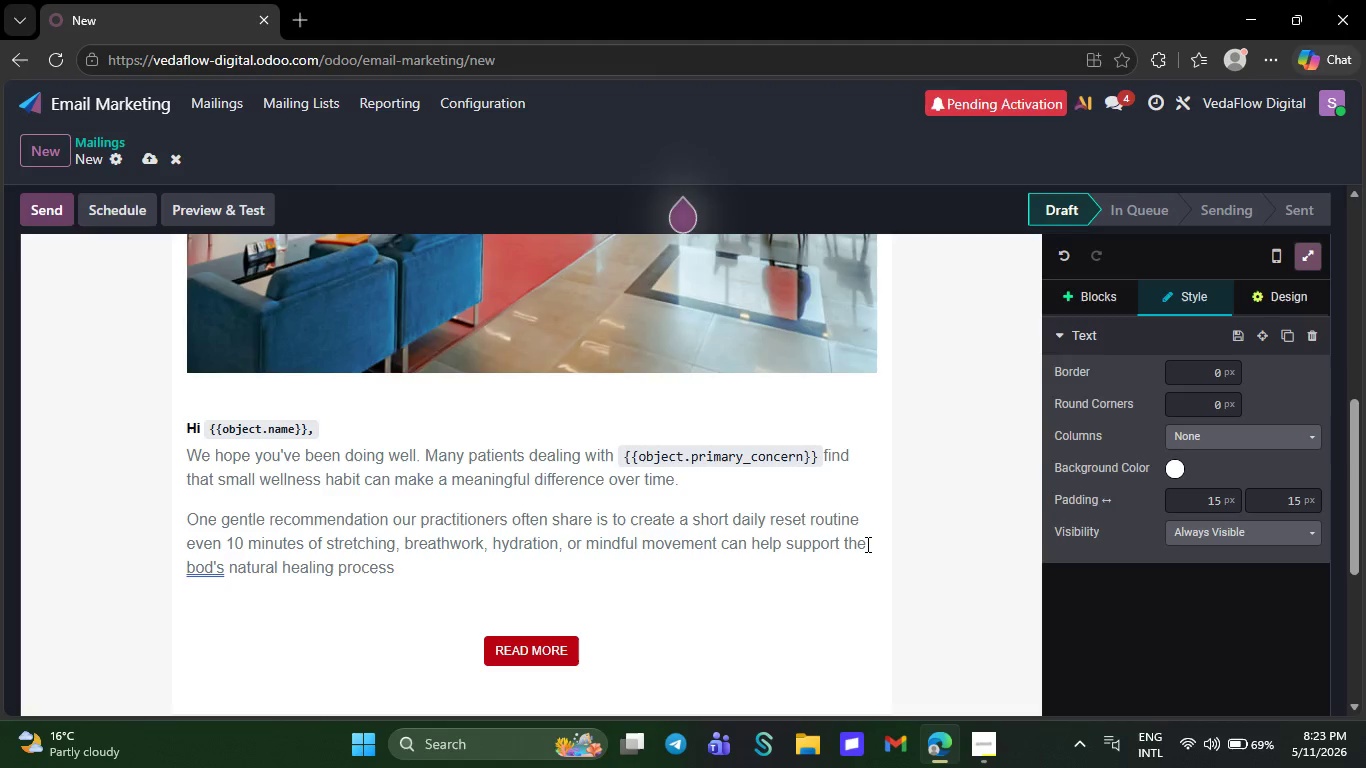 
key(Period)
 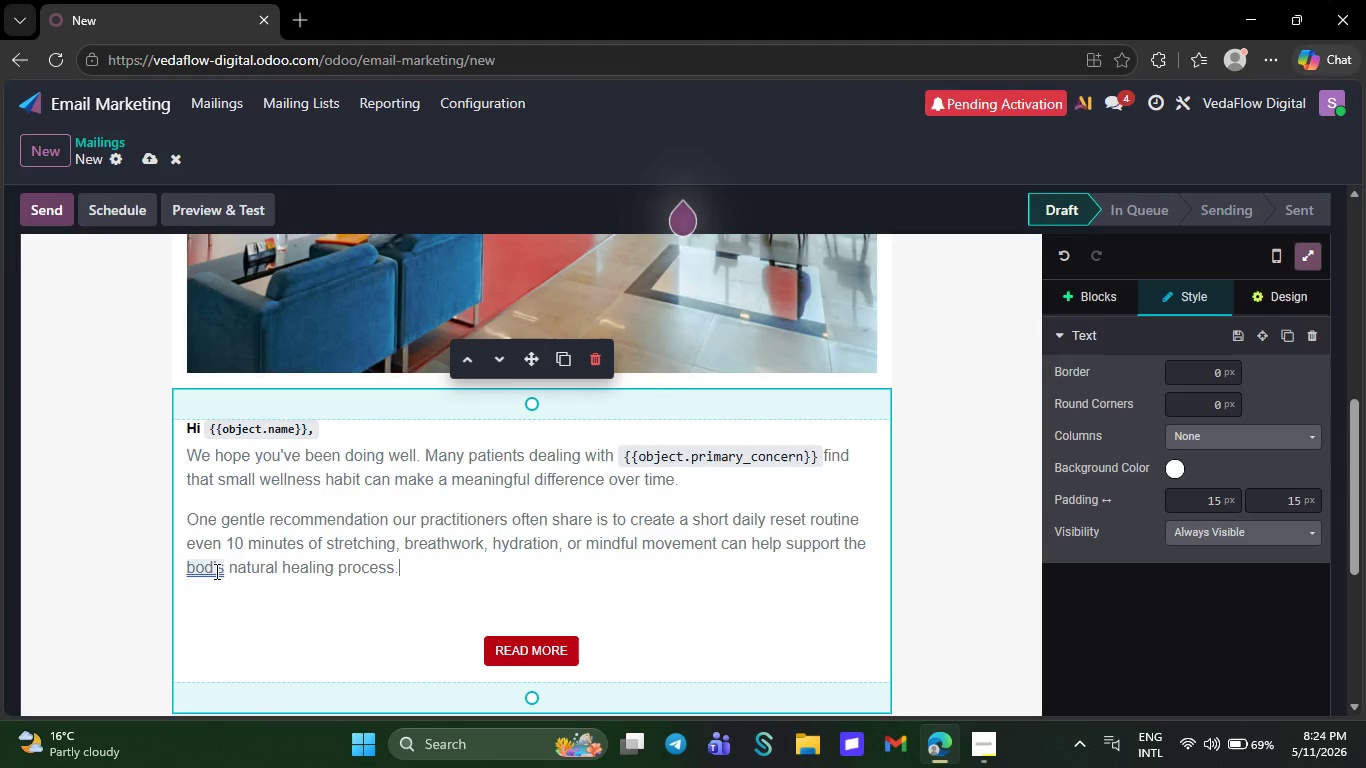 
right_click([214, 571])
 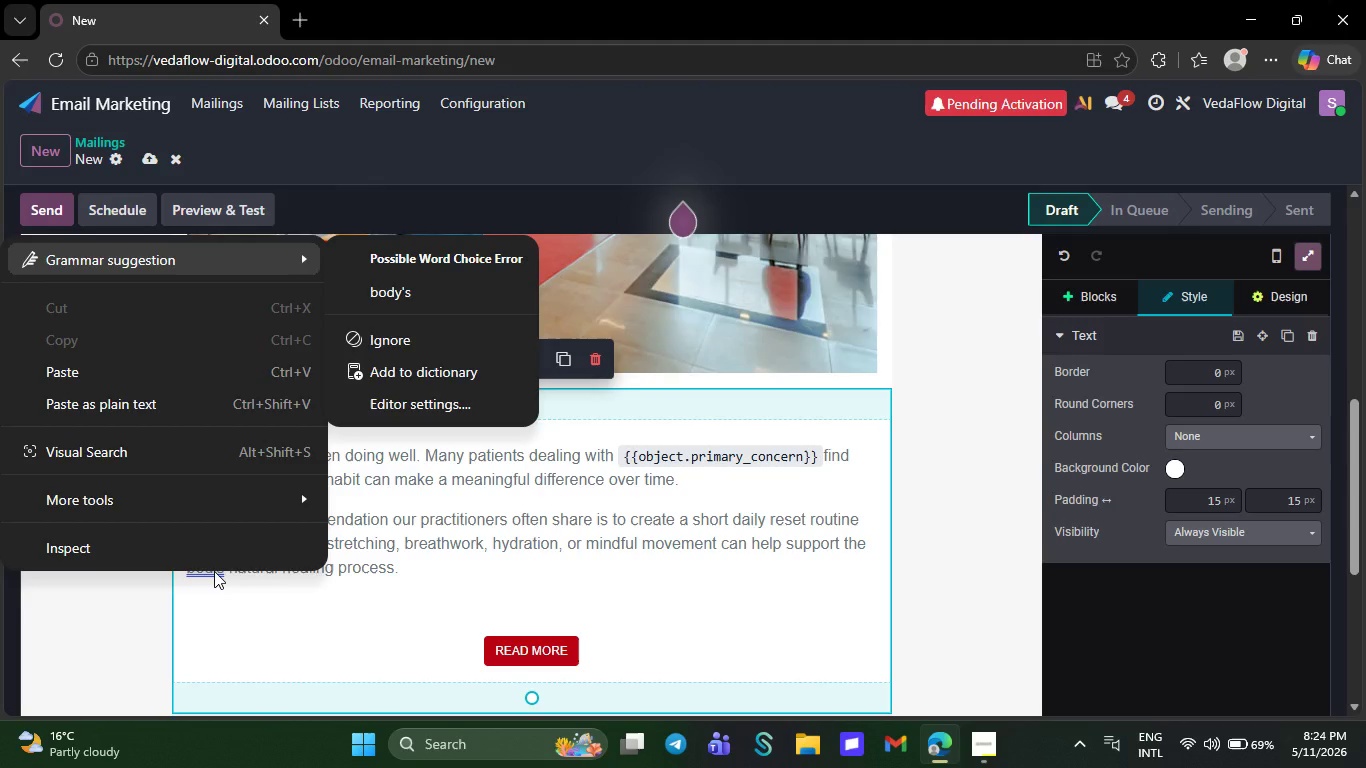 
left_click([409, 302])
 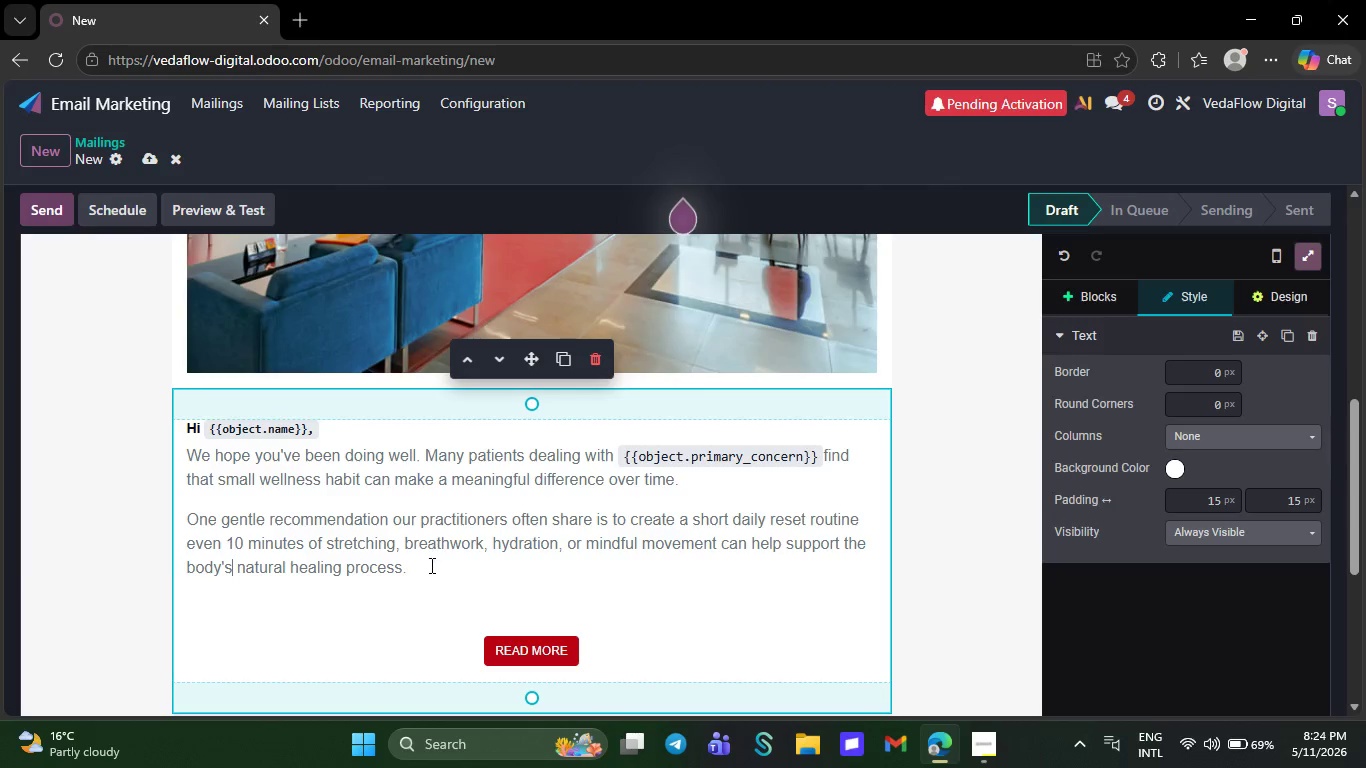 
left_click([430, 565])
 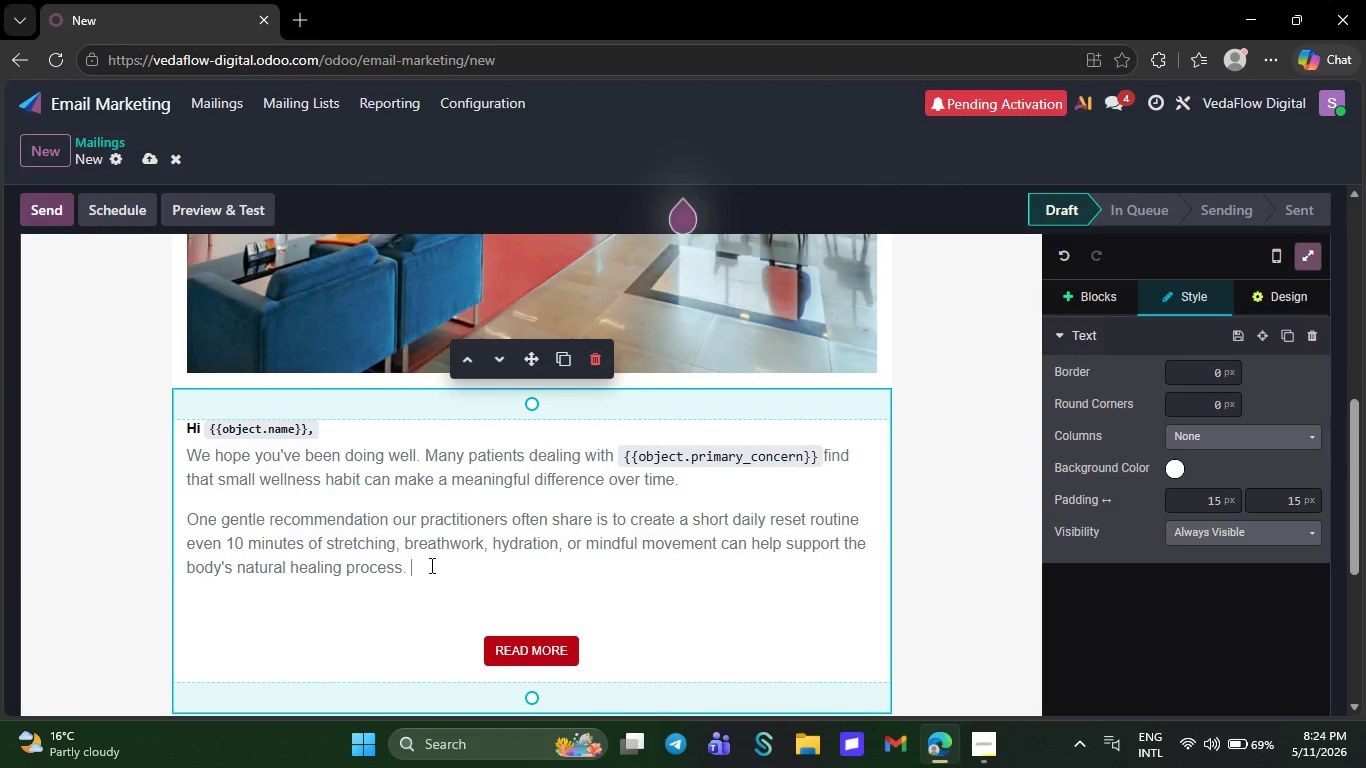 
key(NumpadEnter)
type(SAt)
key(Backspace)
key(Backspace)
key(Backspace)
type(At our clinic )
key(Backspace)
type(, we continue tocom)
key(Backspace)
key(Backspace)
key(Backspace)
type( combine naturopathic care and acupuncture treatmrnts desiged )
 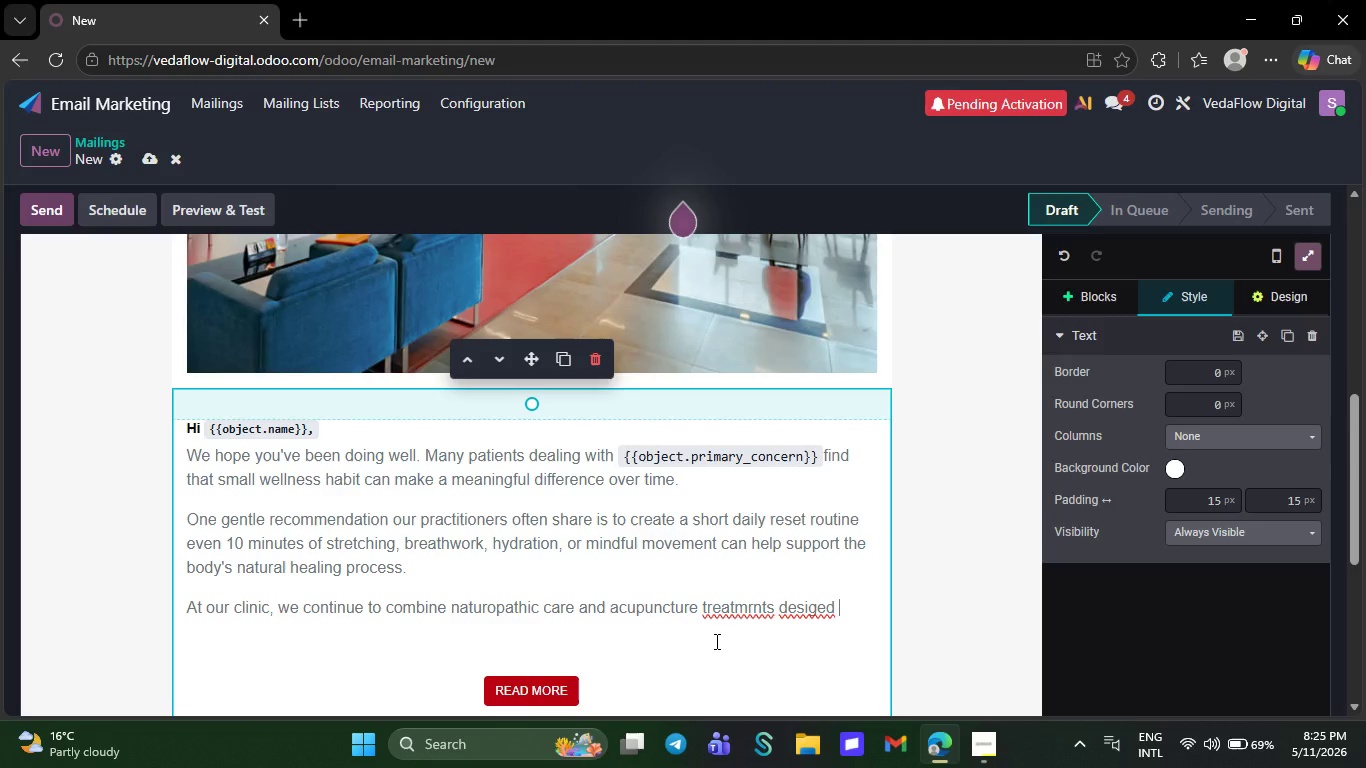 
wait(5.2)
 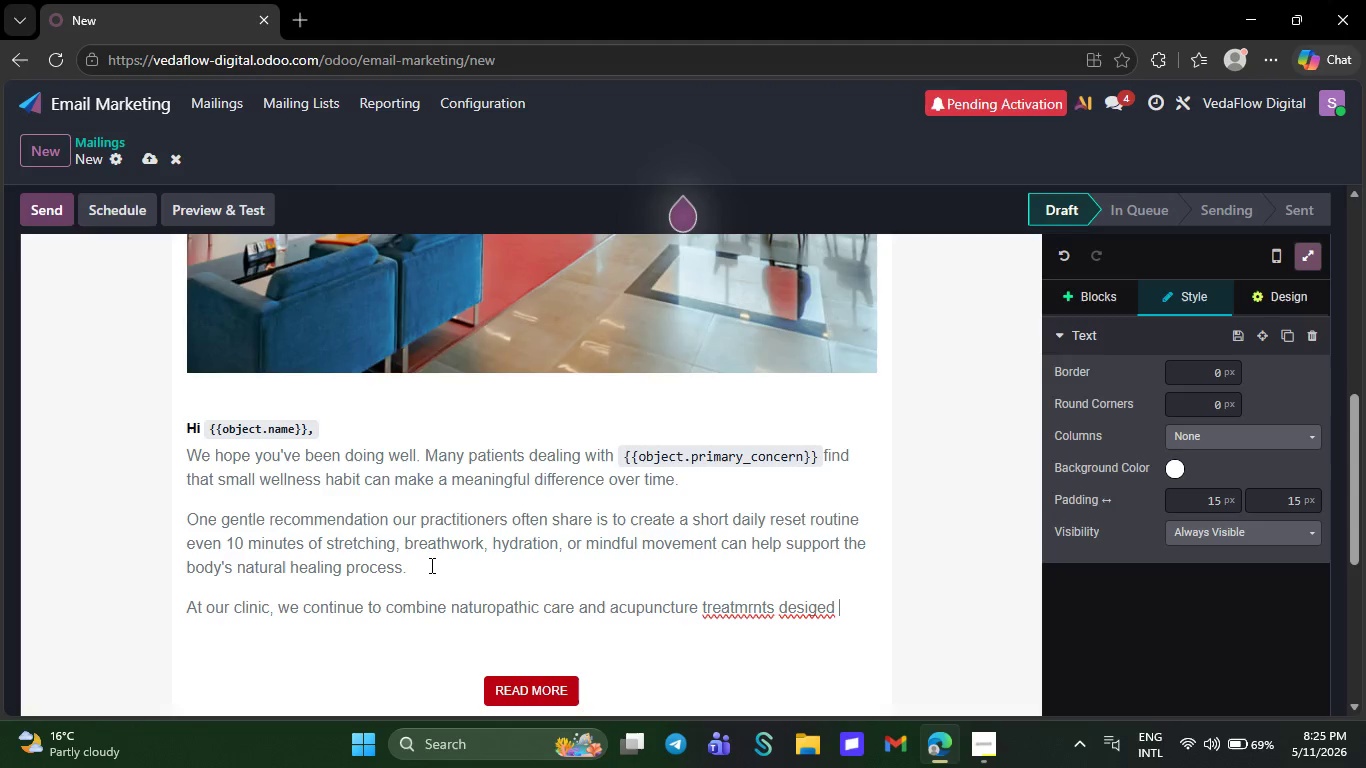 
right_click([741, 616])
 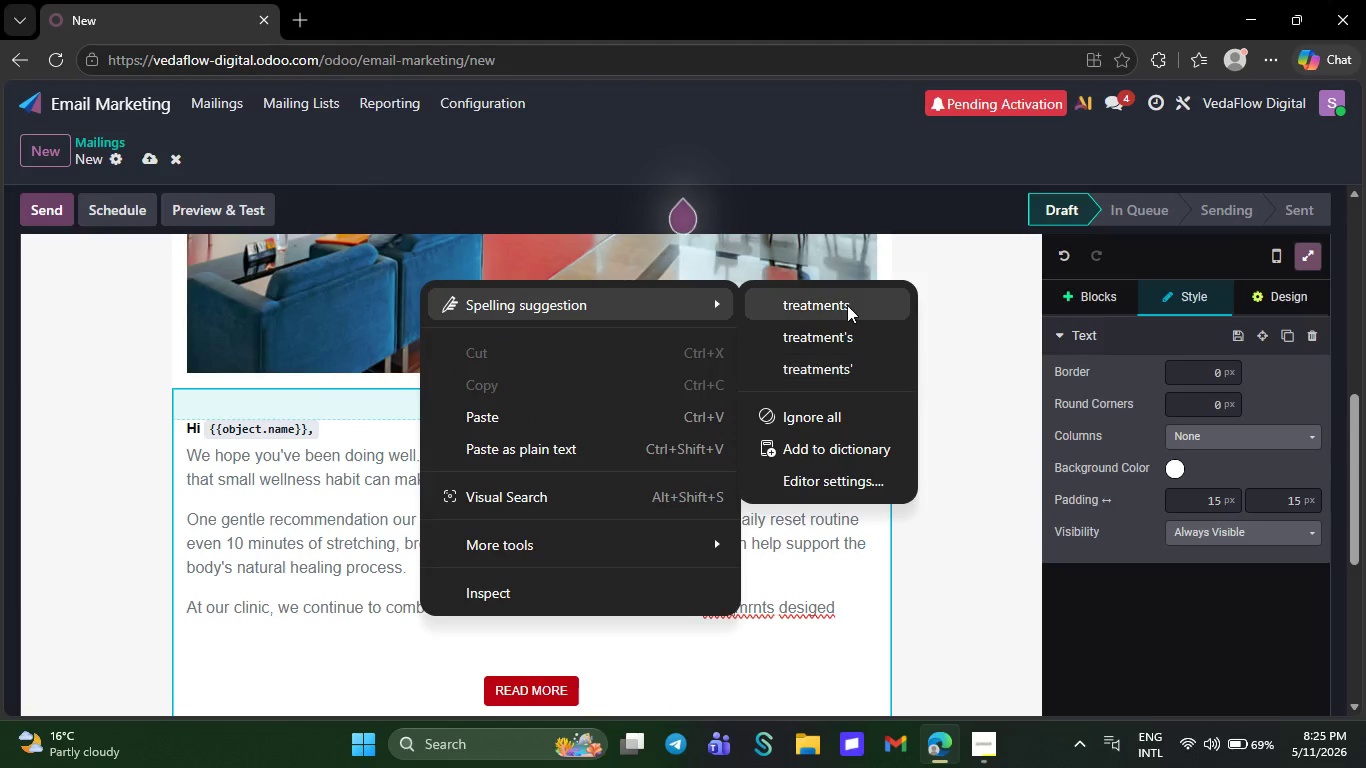 
left_click([845, 302])
 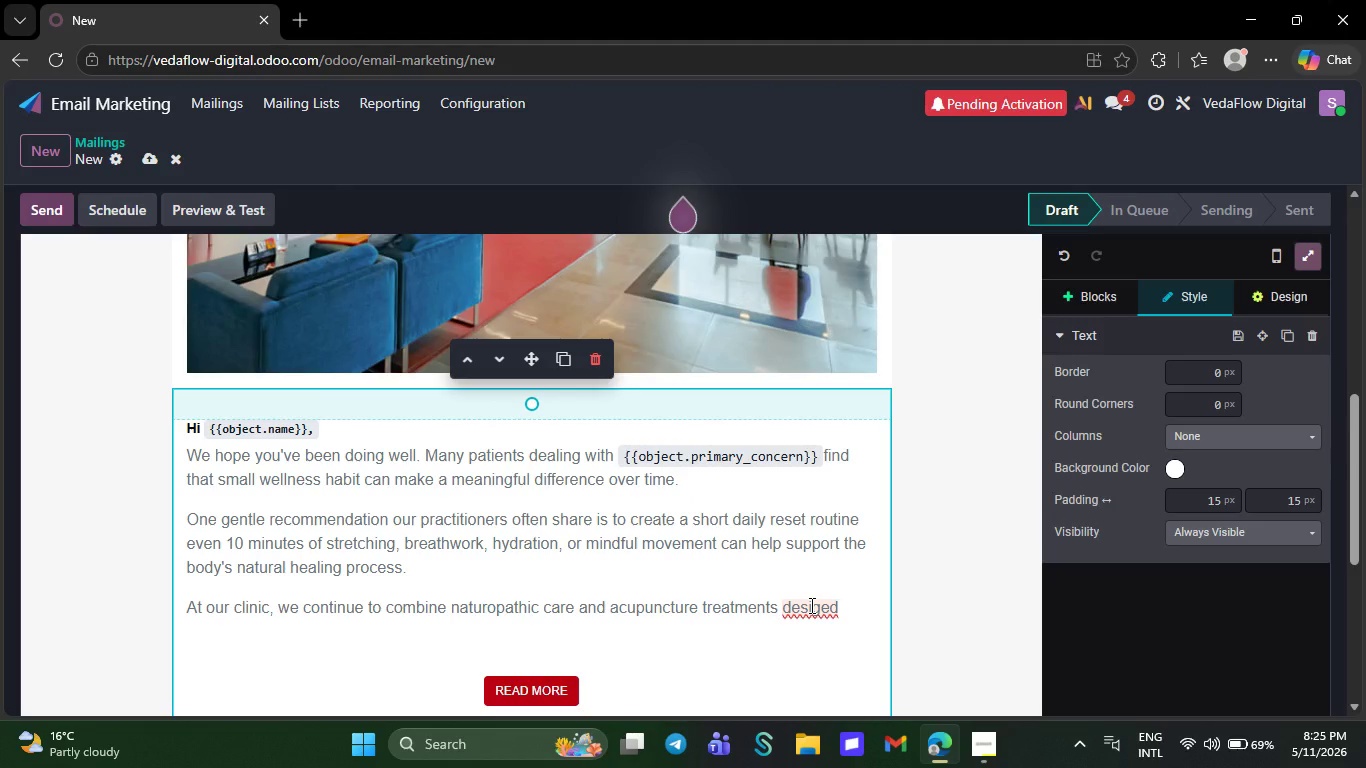 
right_click([810, 605])
 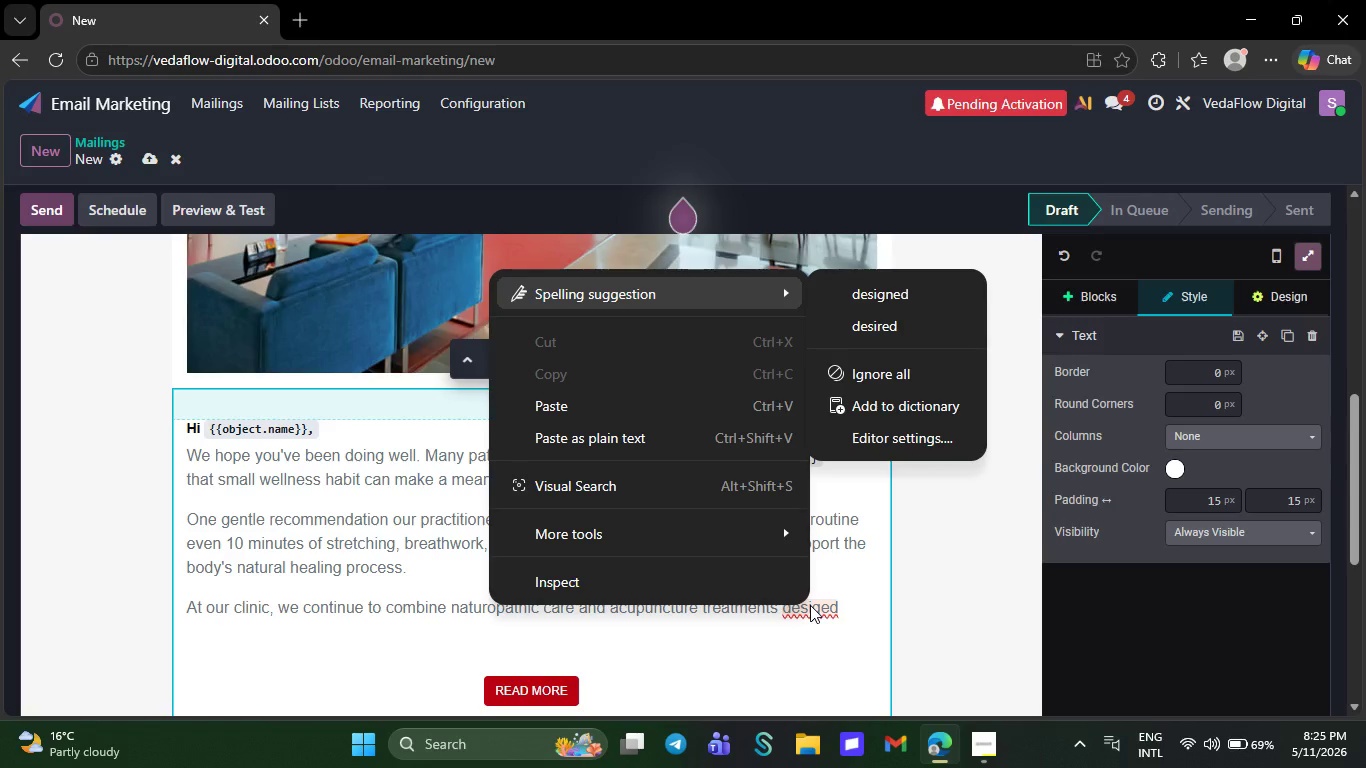 
left_click([874, 288])
 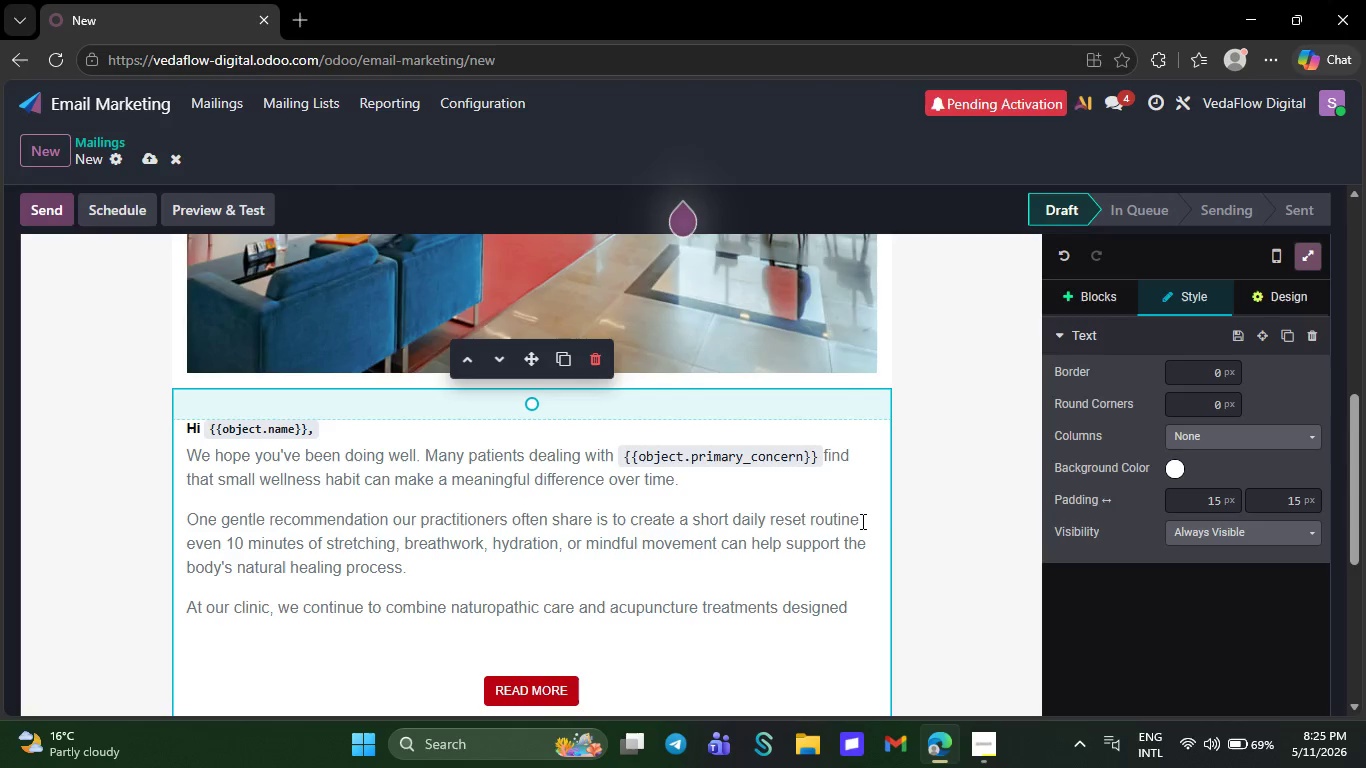 
key(Space)
 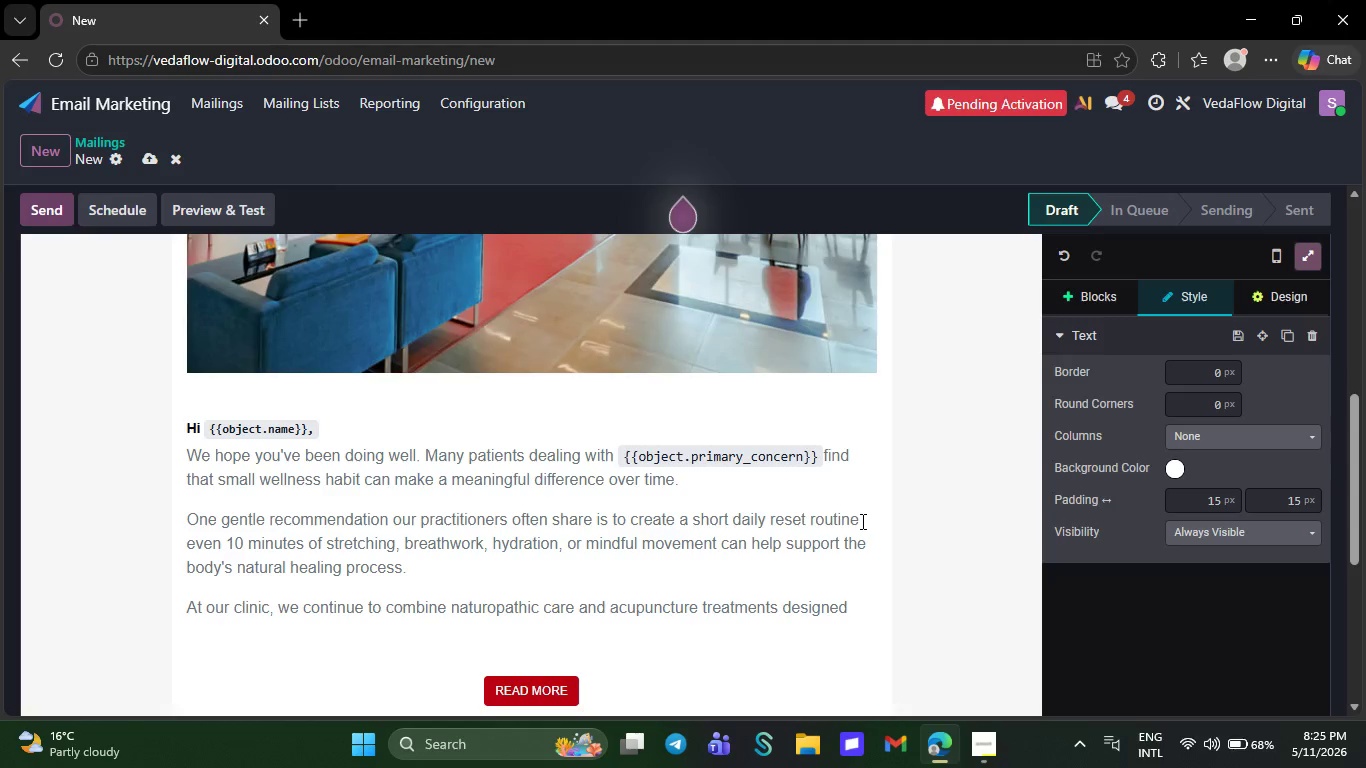 
wait(13.23)
 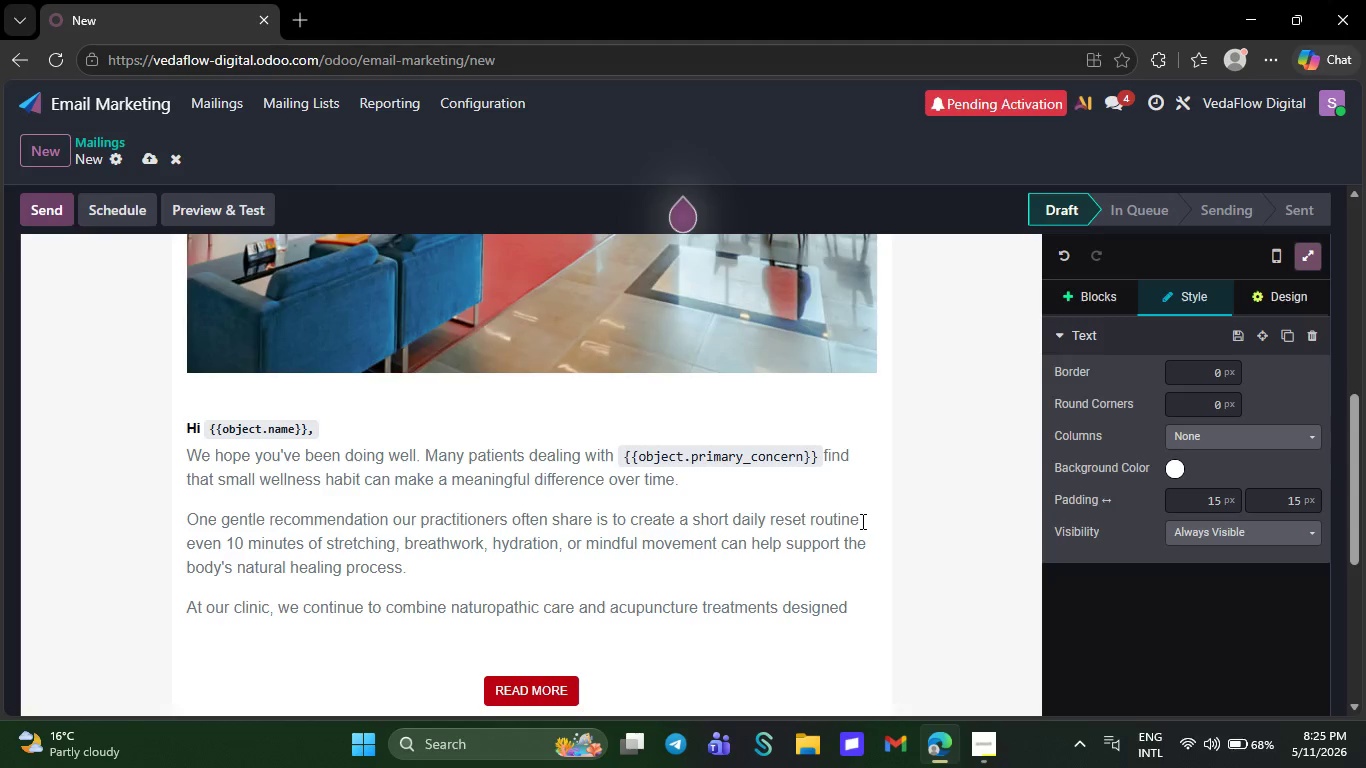 
type(around your pe)
 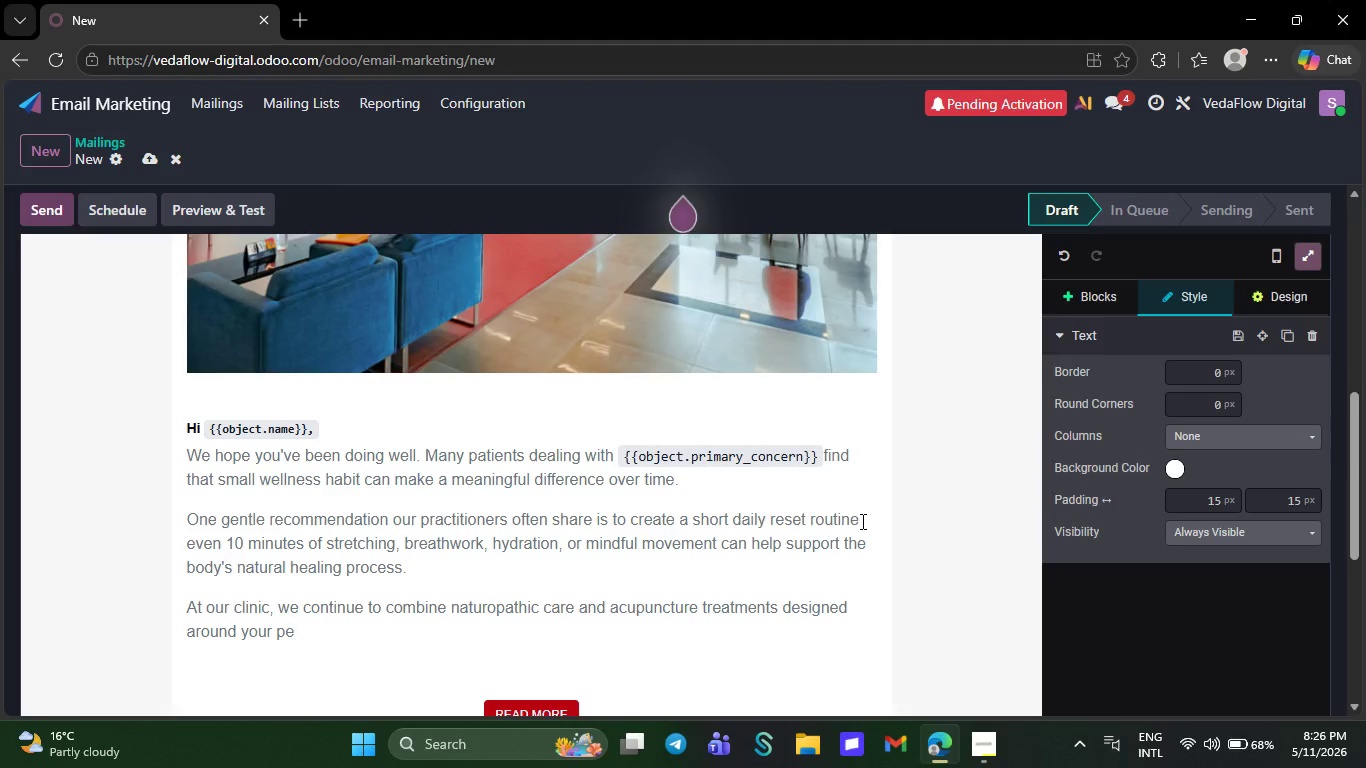 
wait(6.66)
 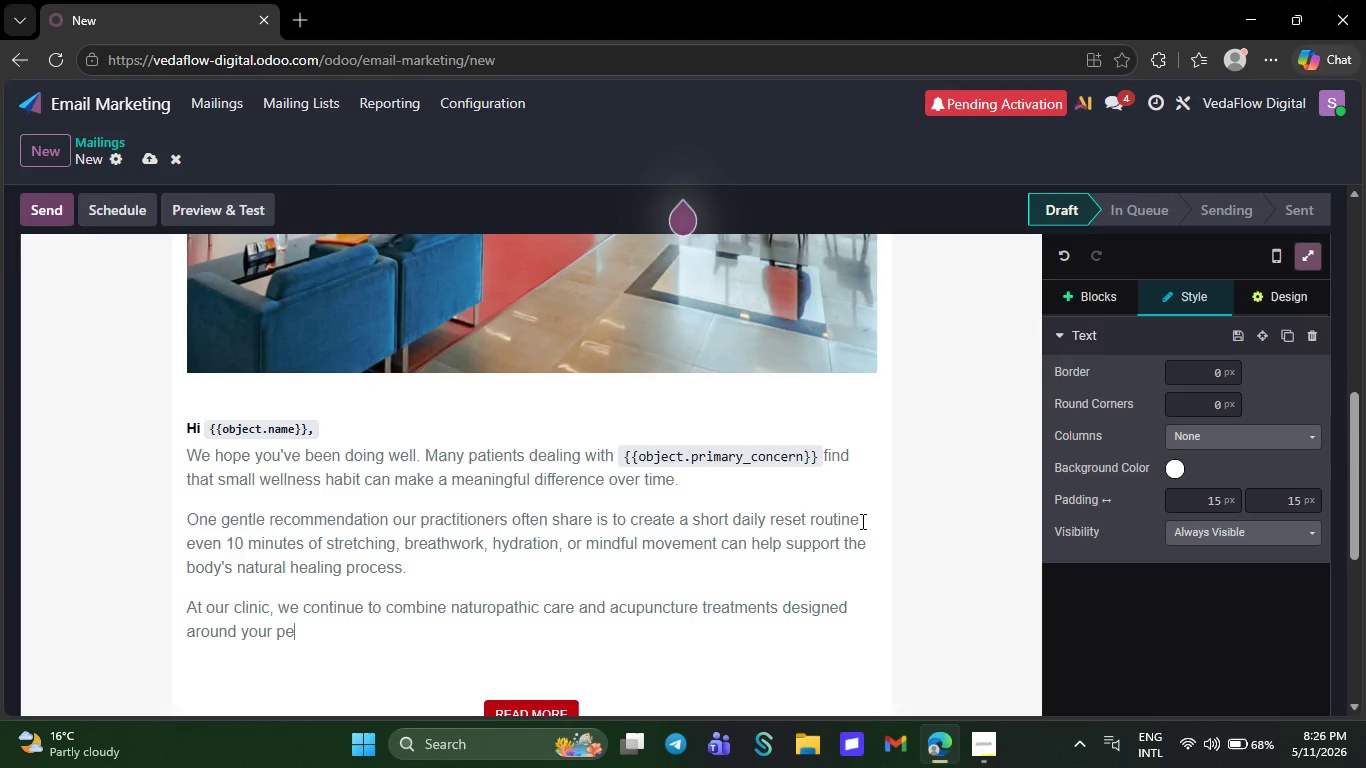 
type(rsonal wellness goal)
 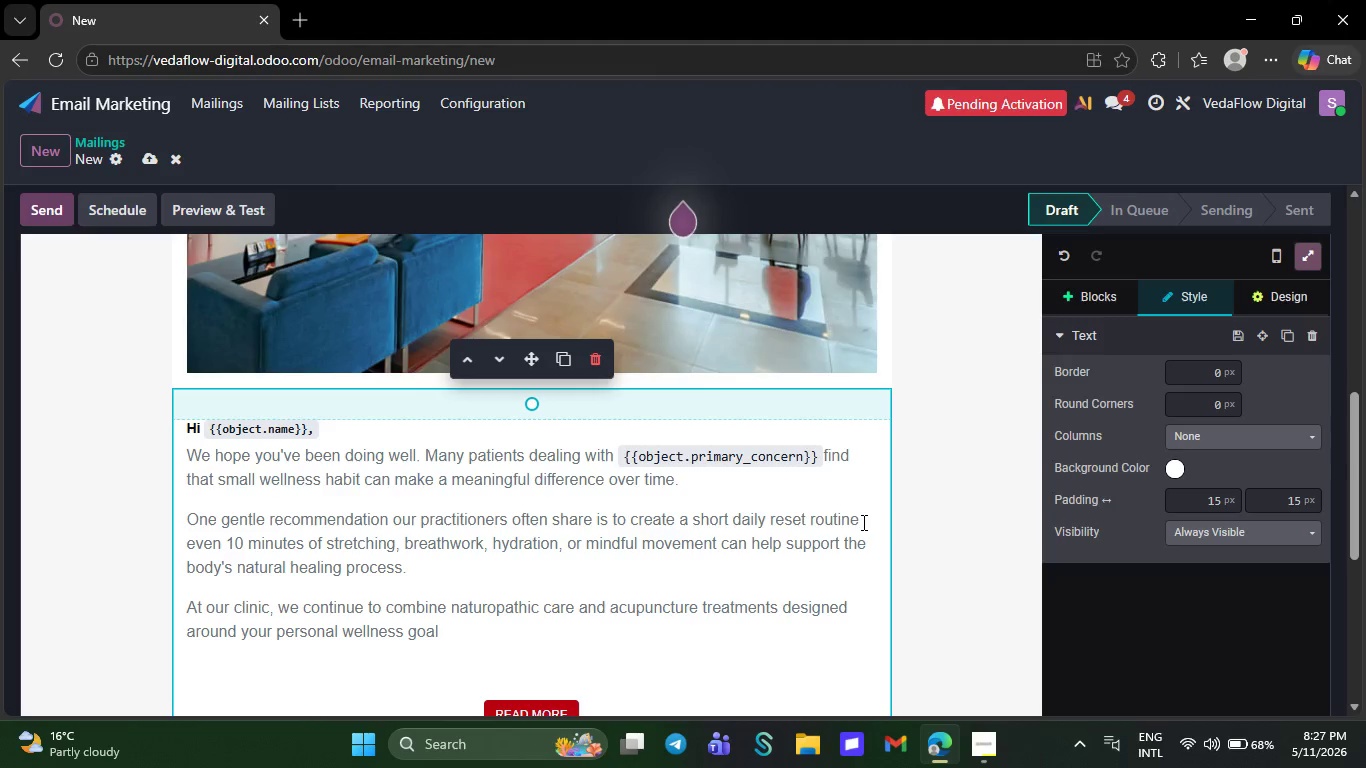 
wait(38.03)
 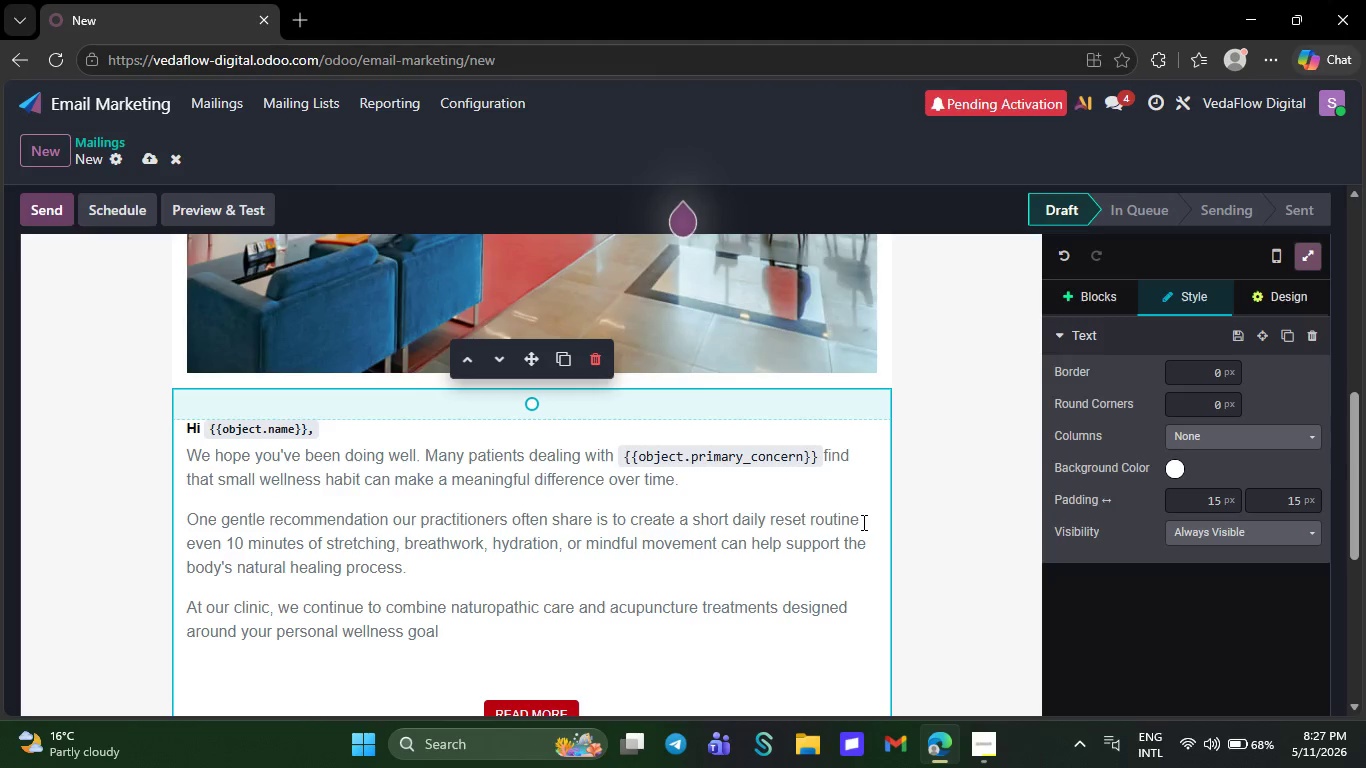 
type(s.)
key(NumpadEnter)
type(If you feel ready to refocus on your health)
 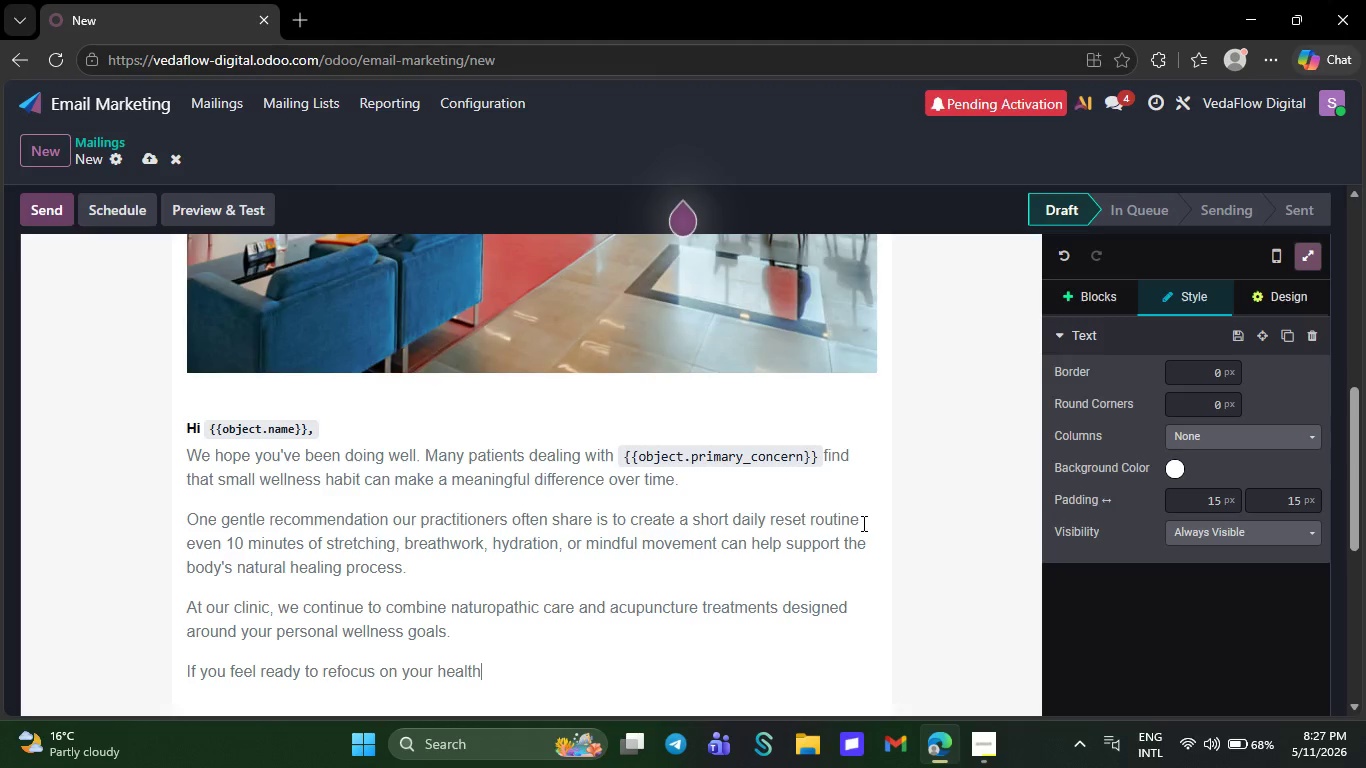 
wait(5.31)
 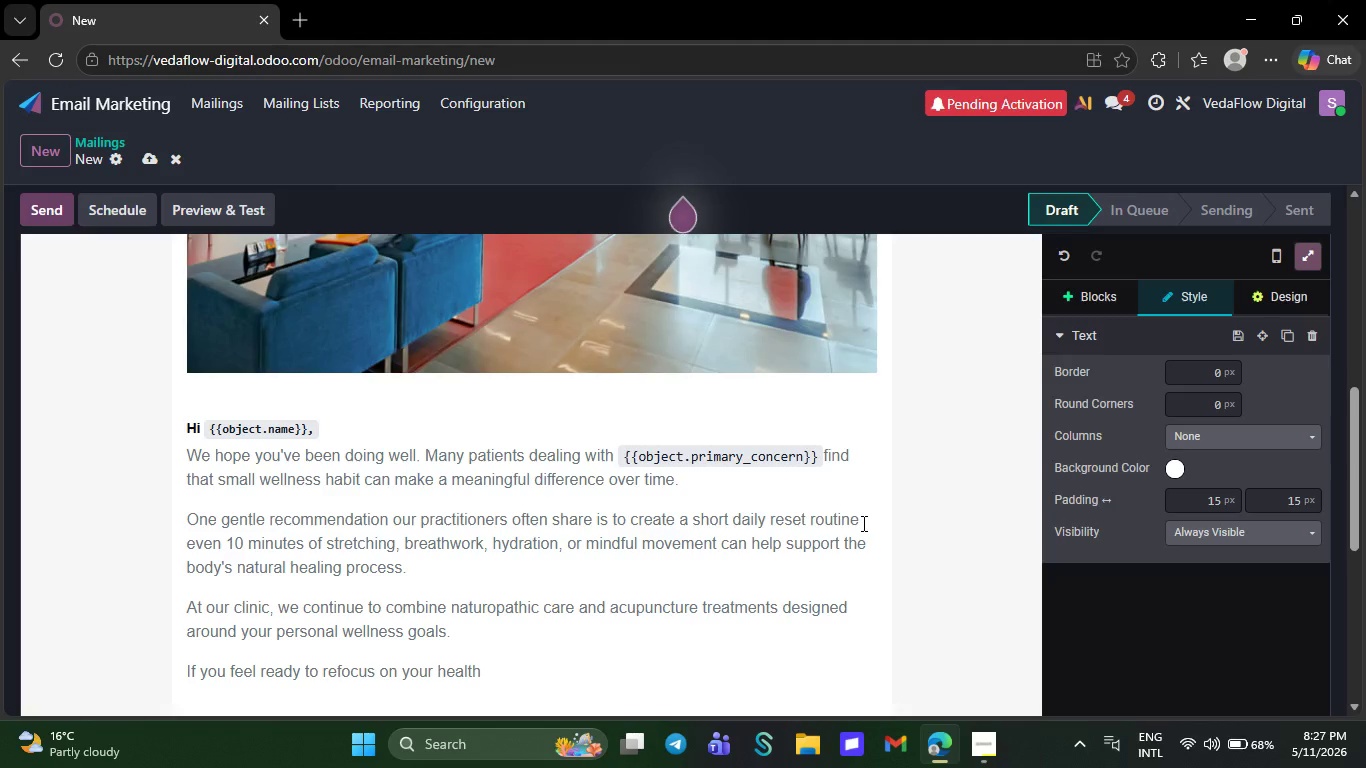 
key(Space)
 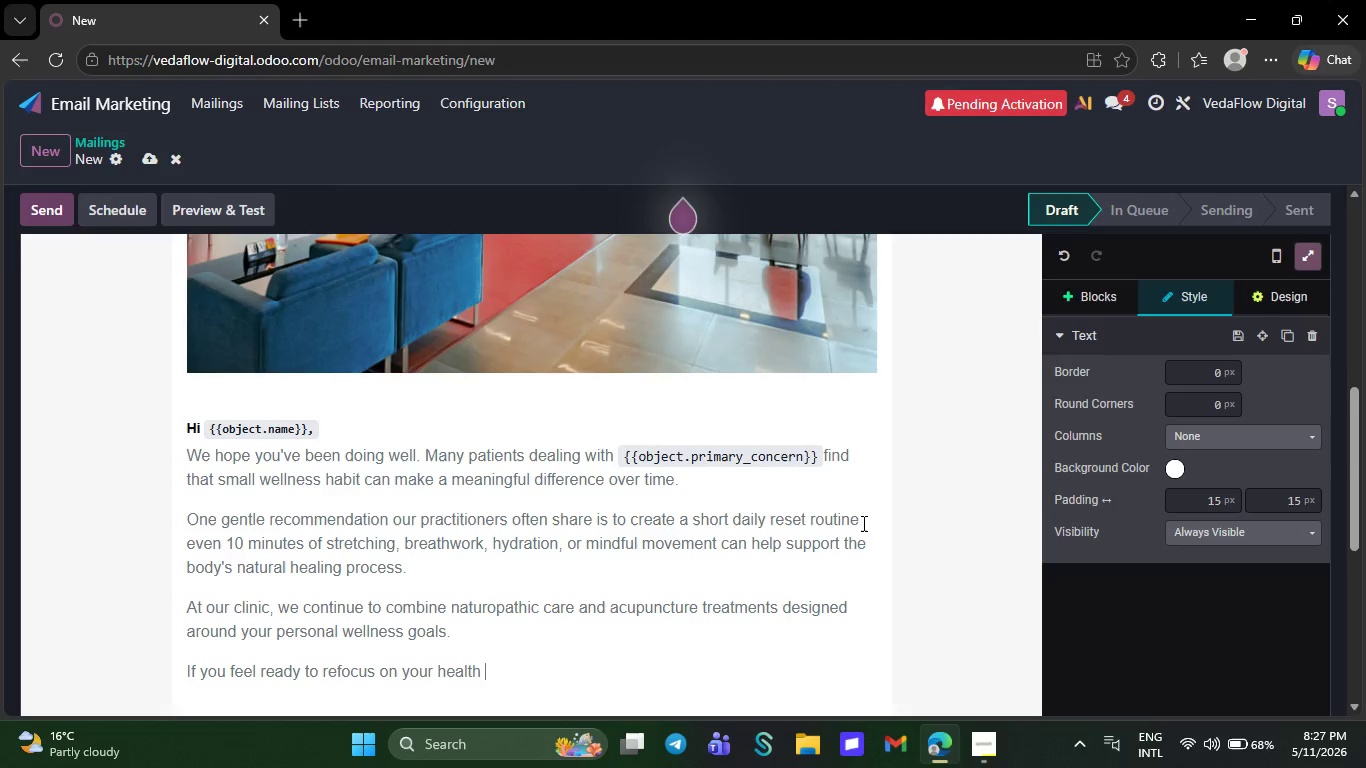 
wait(17.92)
 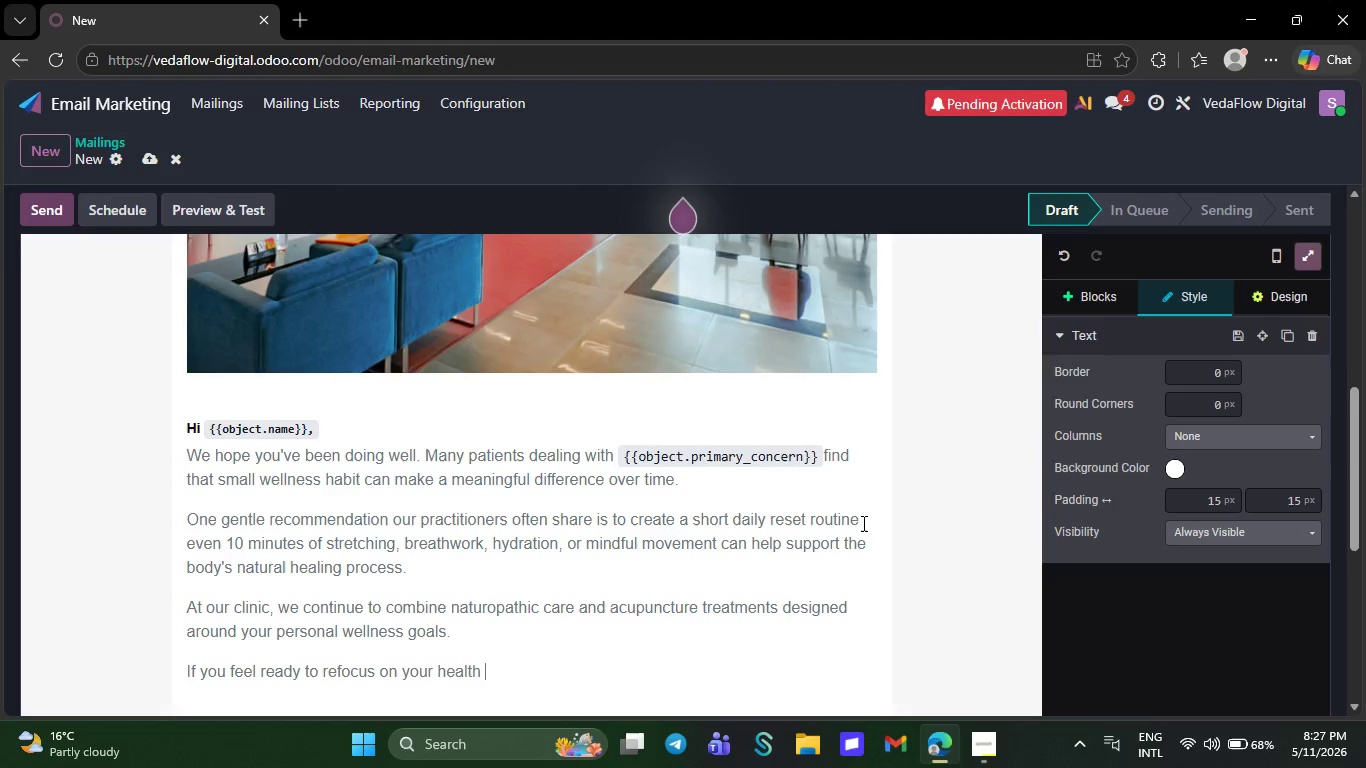 
type(journey, we'd love to support you again. )
key(NumpadEnter)
 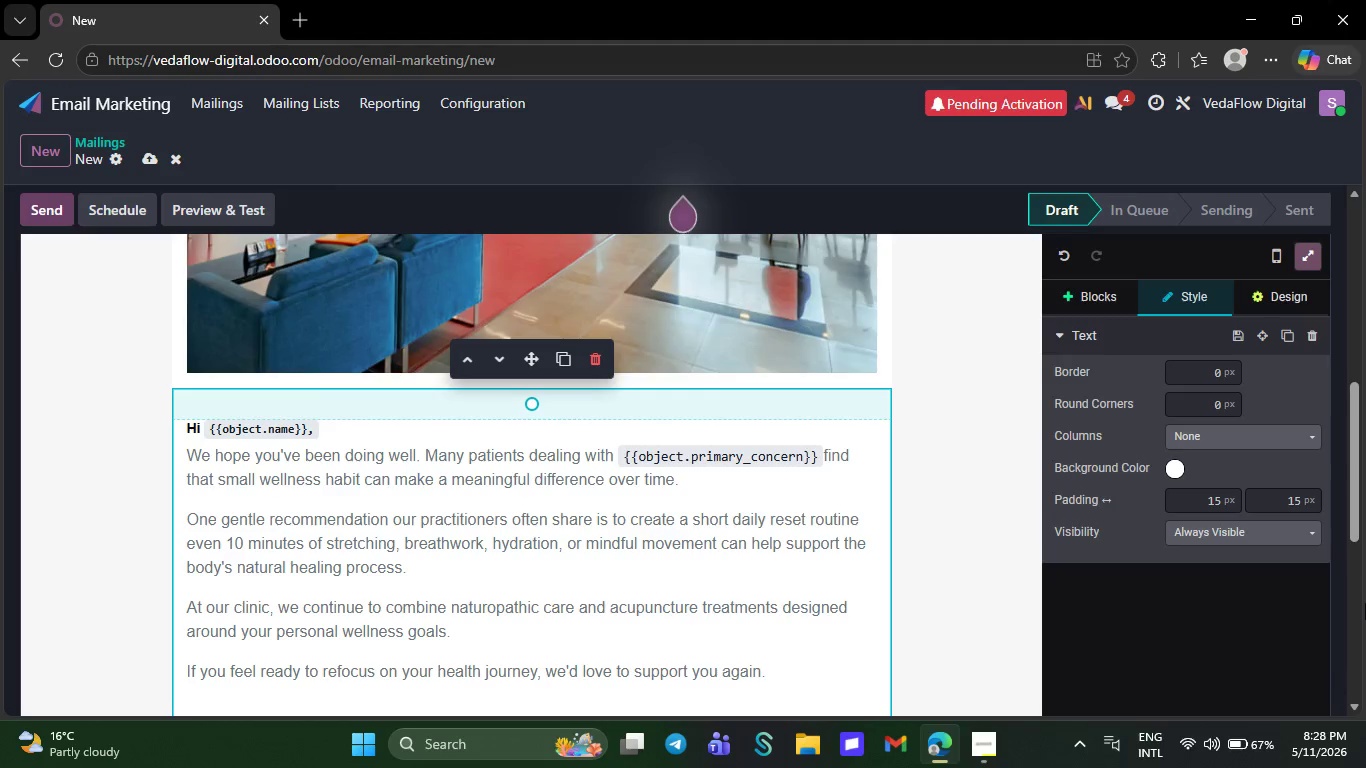 
wait(6.55)
 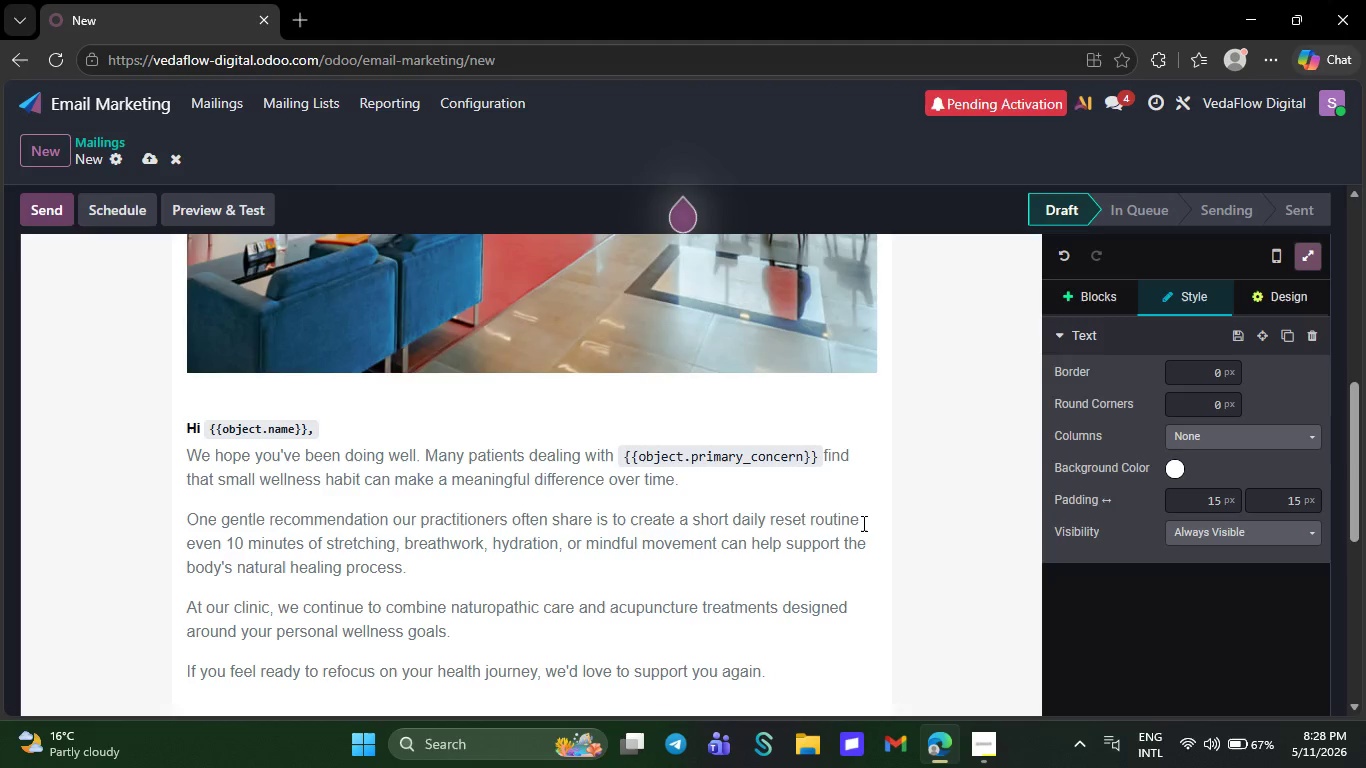 
left_click([1094, 309])
 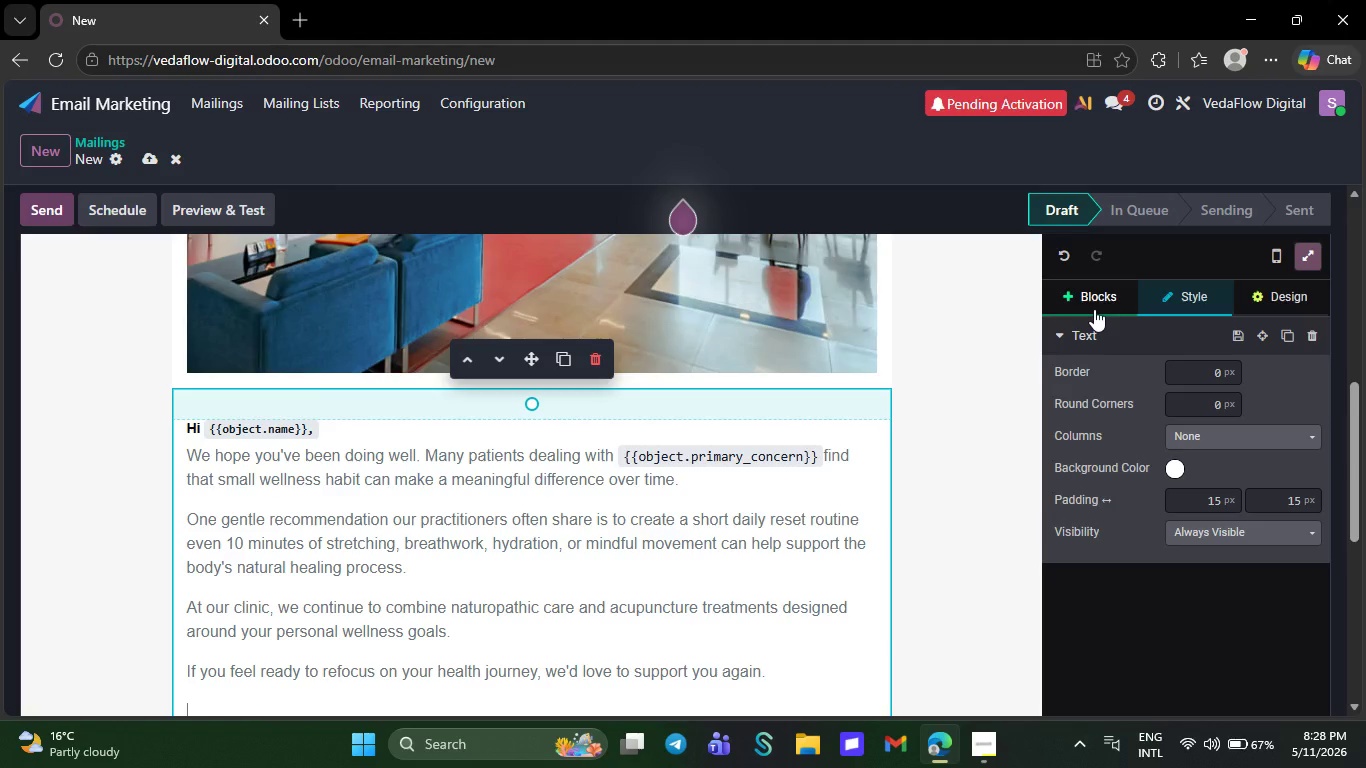 
mouse_move([922, 443])
 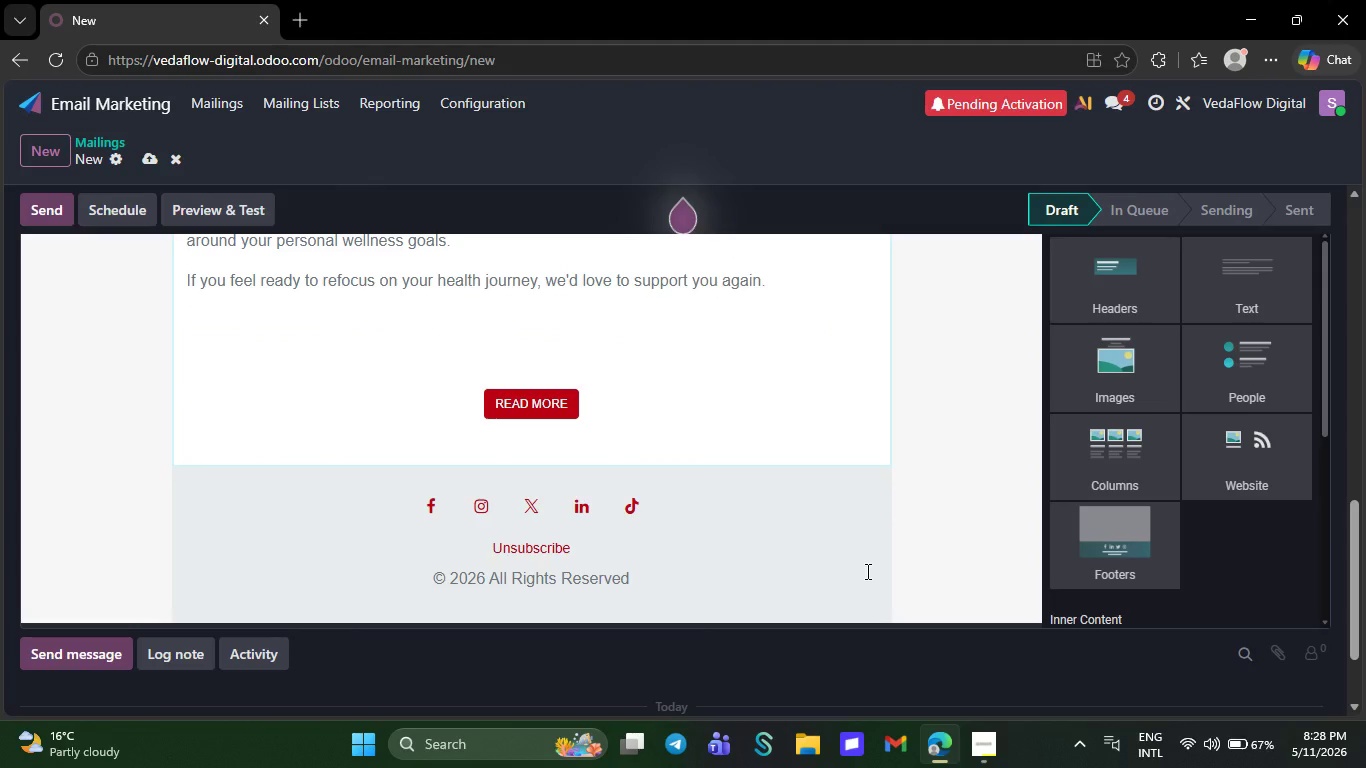 
mouse_move([901, 555])
 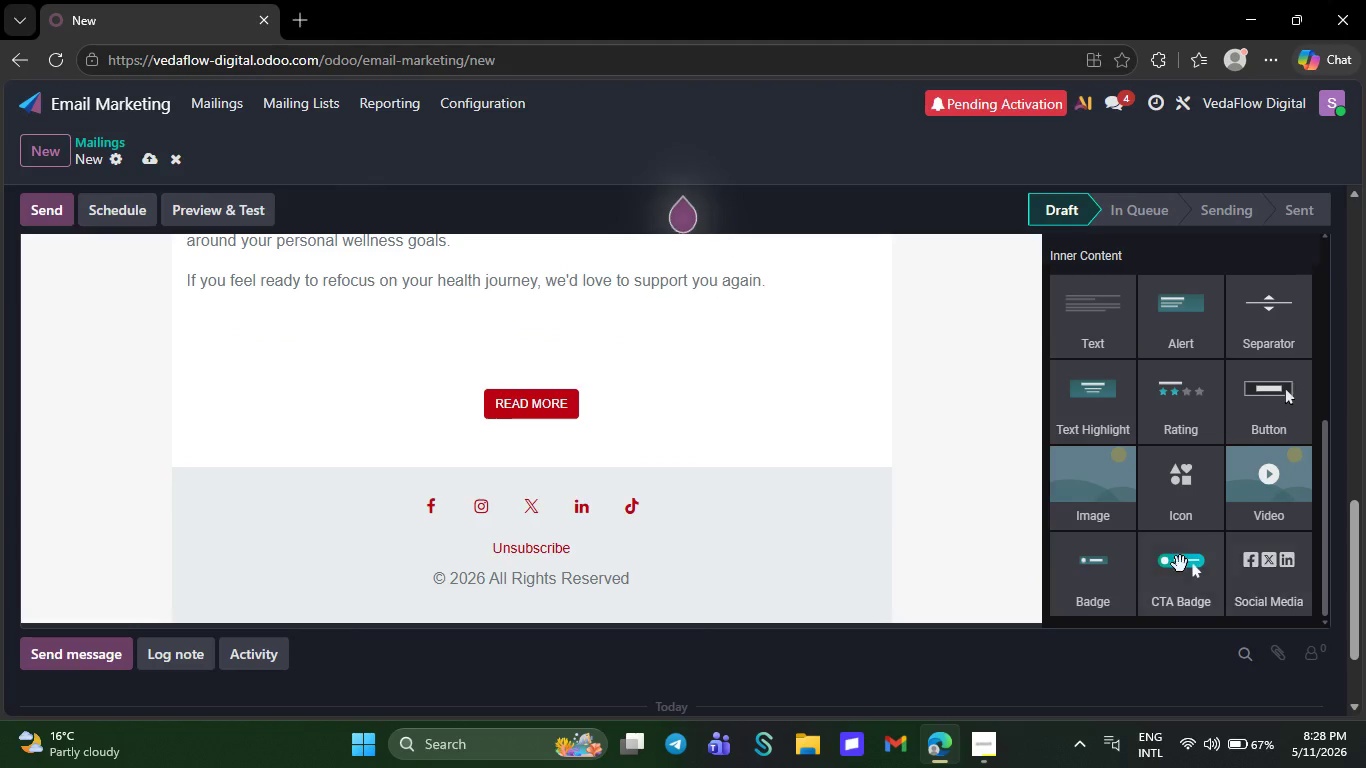 
left_click([1180, 564])
 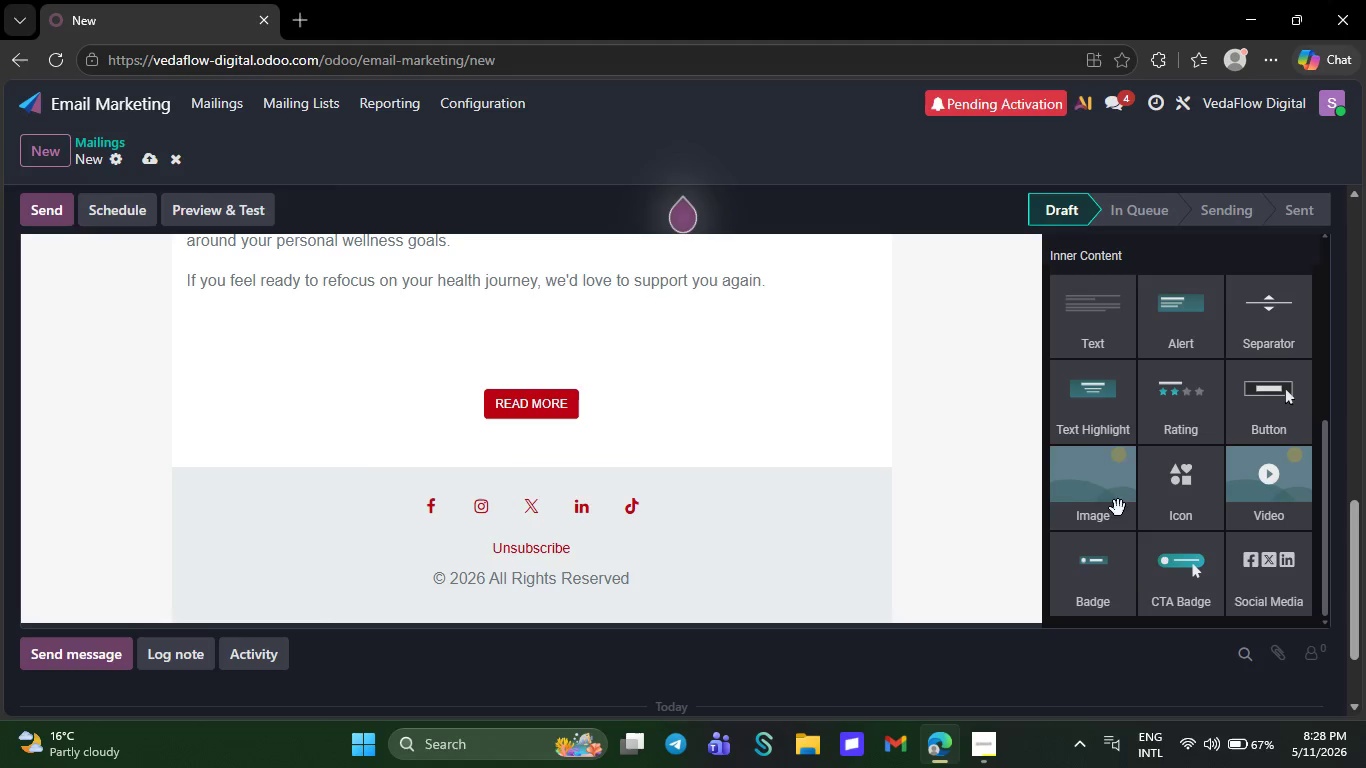 
left_click_drag(start_coordinate=[1177, 577], to_coordinate=[603, 357])
 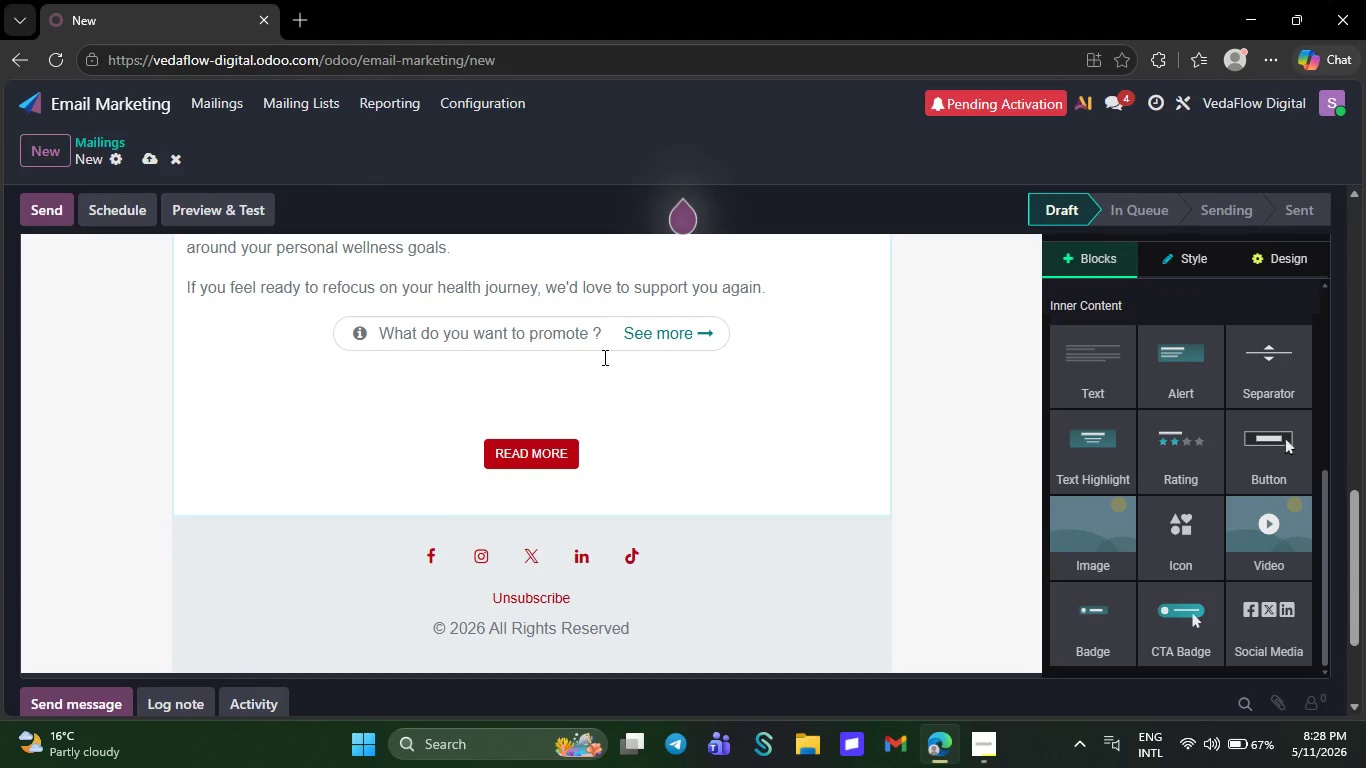 
left_click([595, 350])
 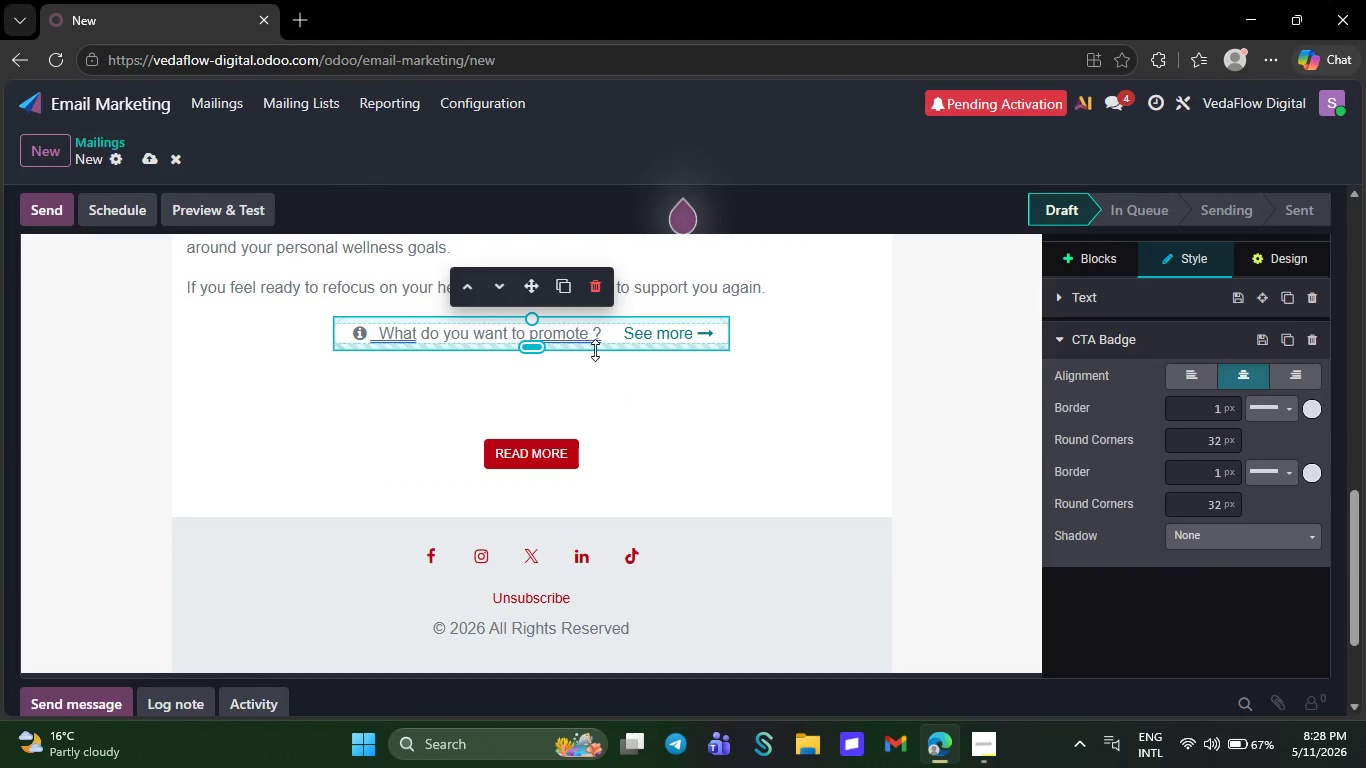 
left_click([590, 285])
 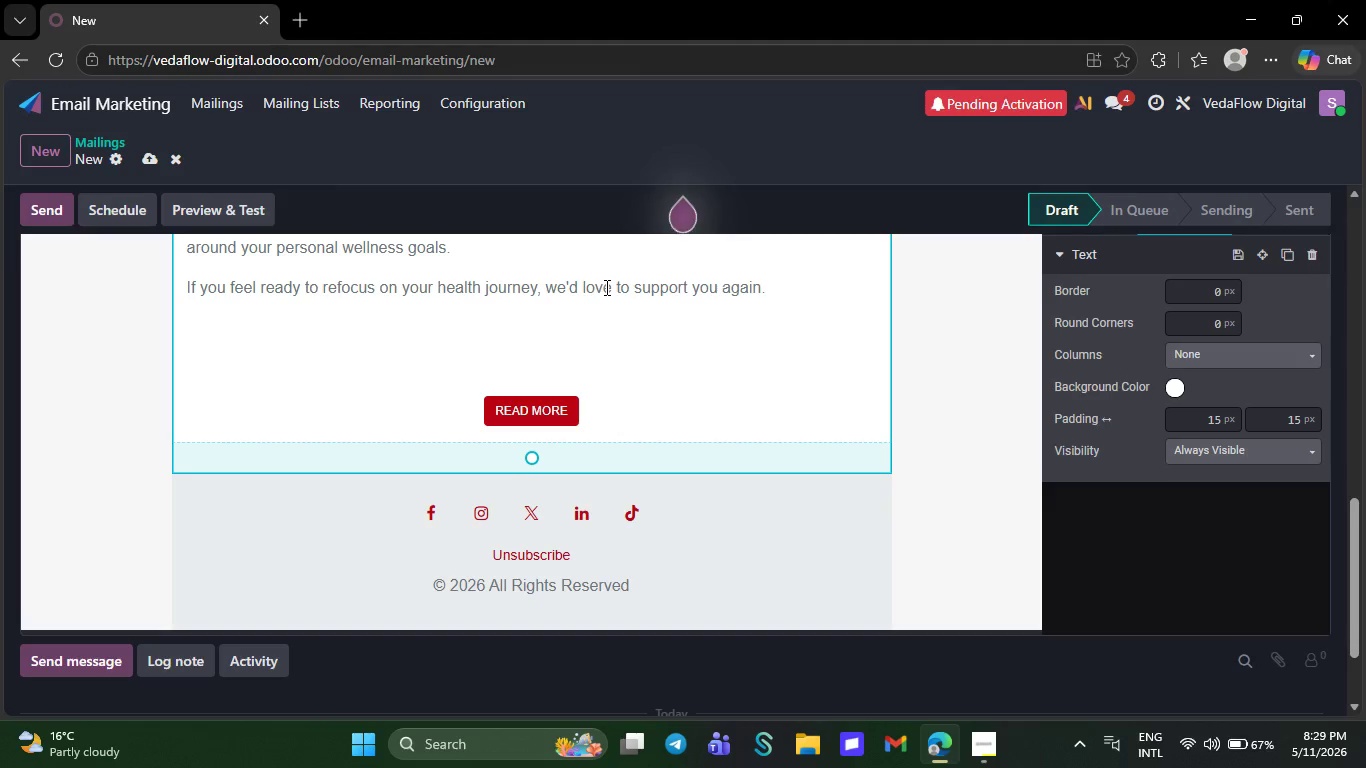 
wait(6.45)
 